 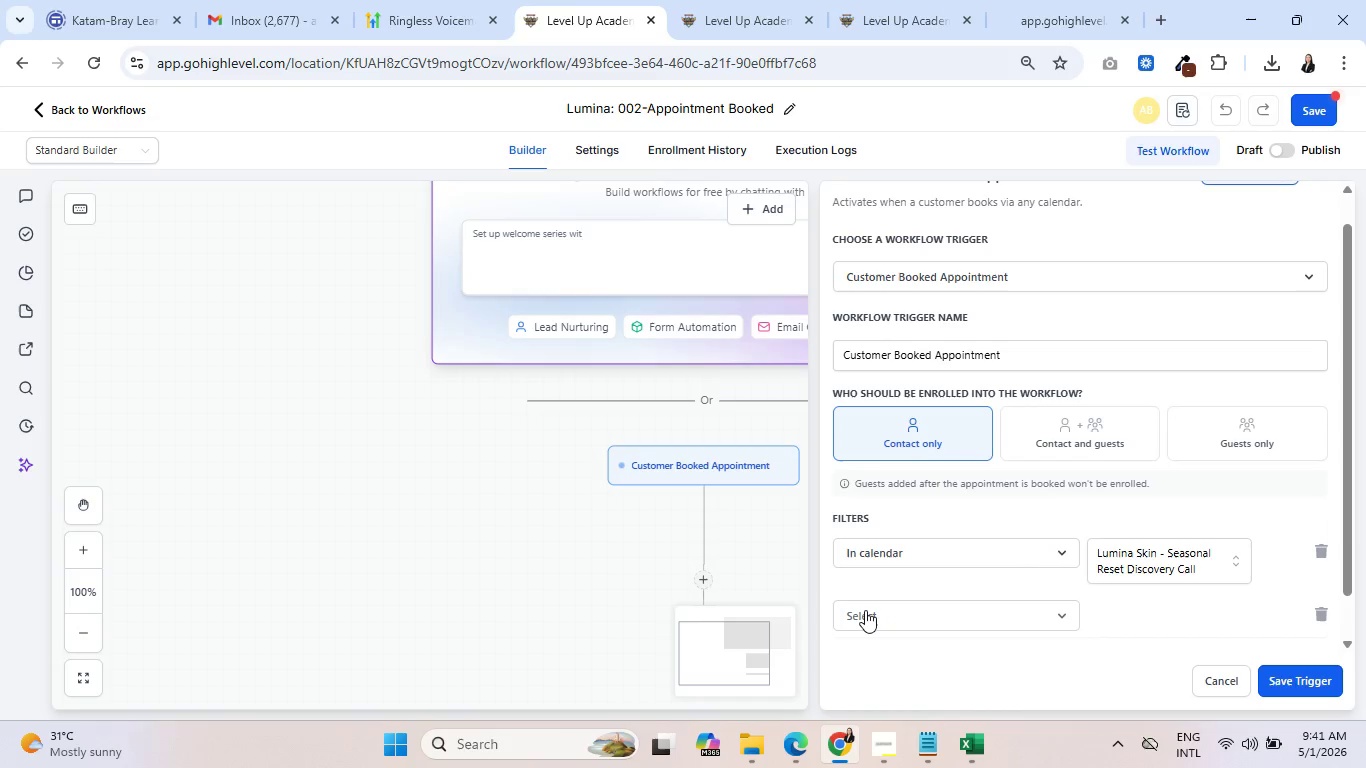 
scroll: coordinate [975, 501], scroll_direction: down, amount: 2.0
 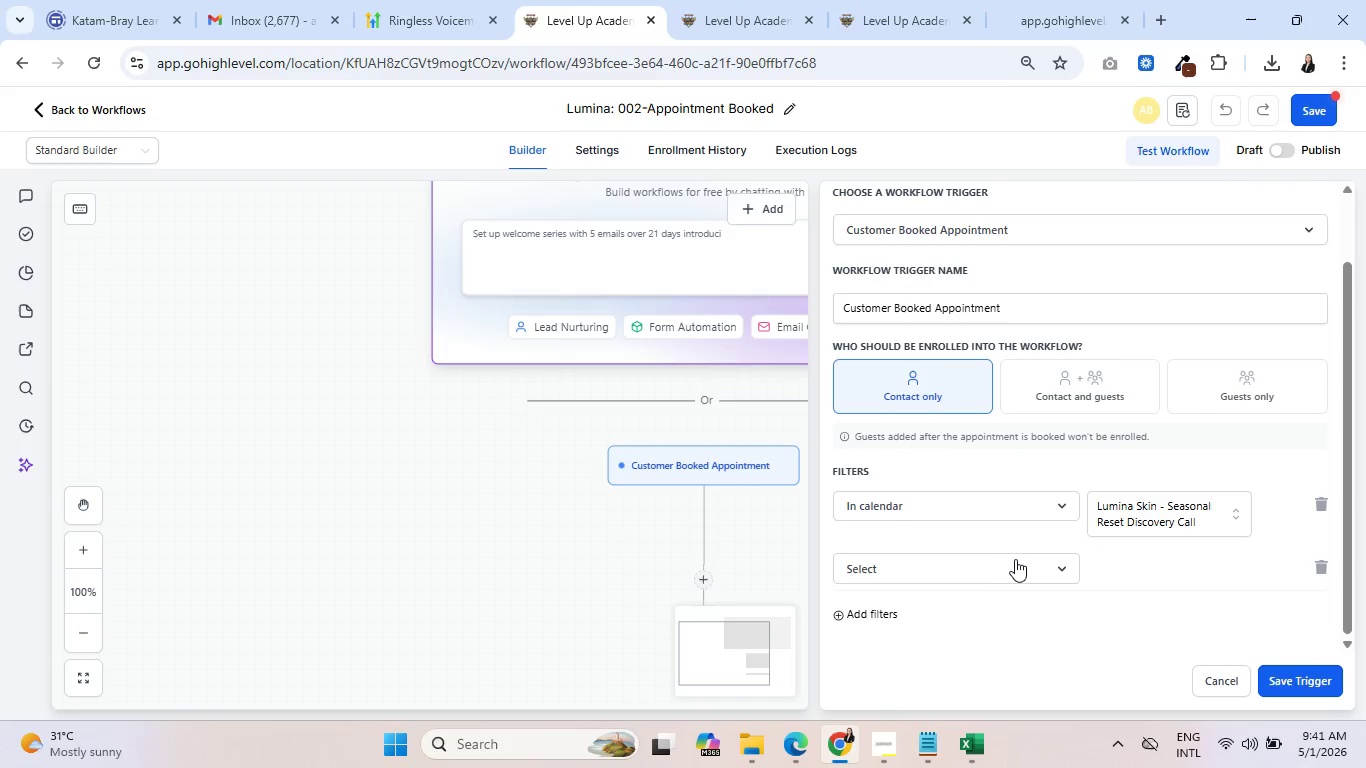 
left_click([1018, 562])
 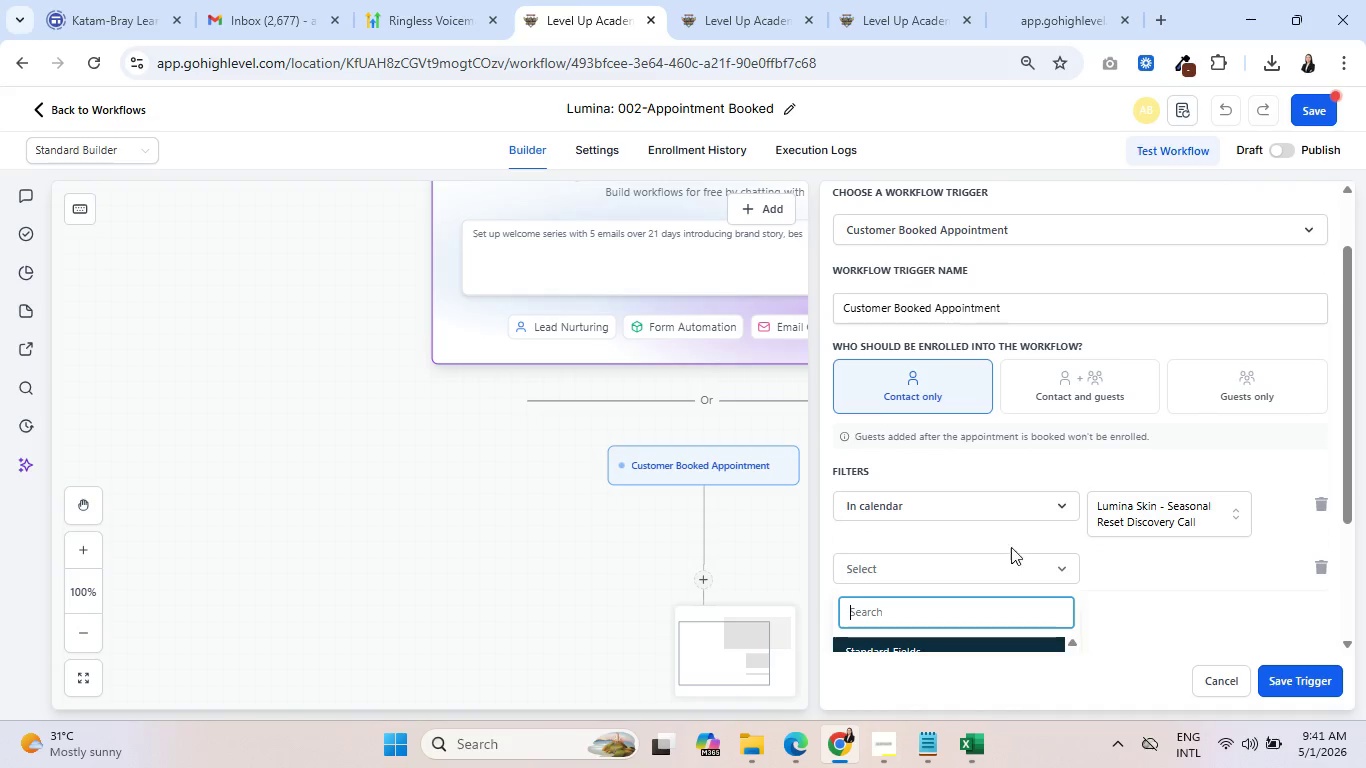 
scroll: coordinate [930, 485], scroll_direction: down, amount: 8.0
 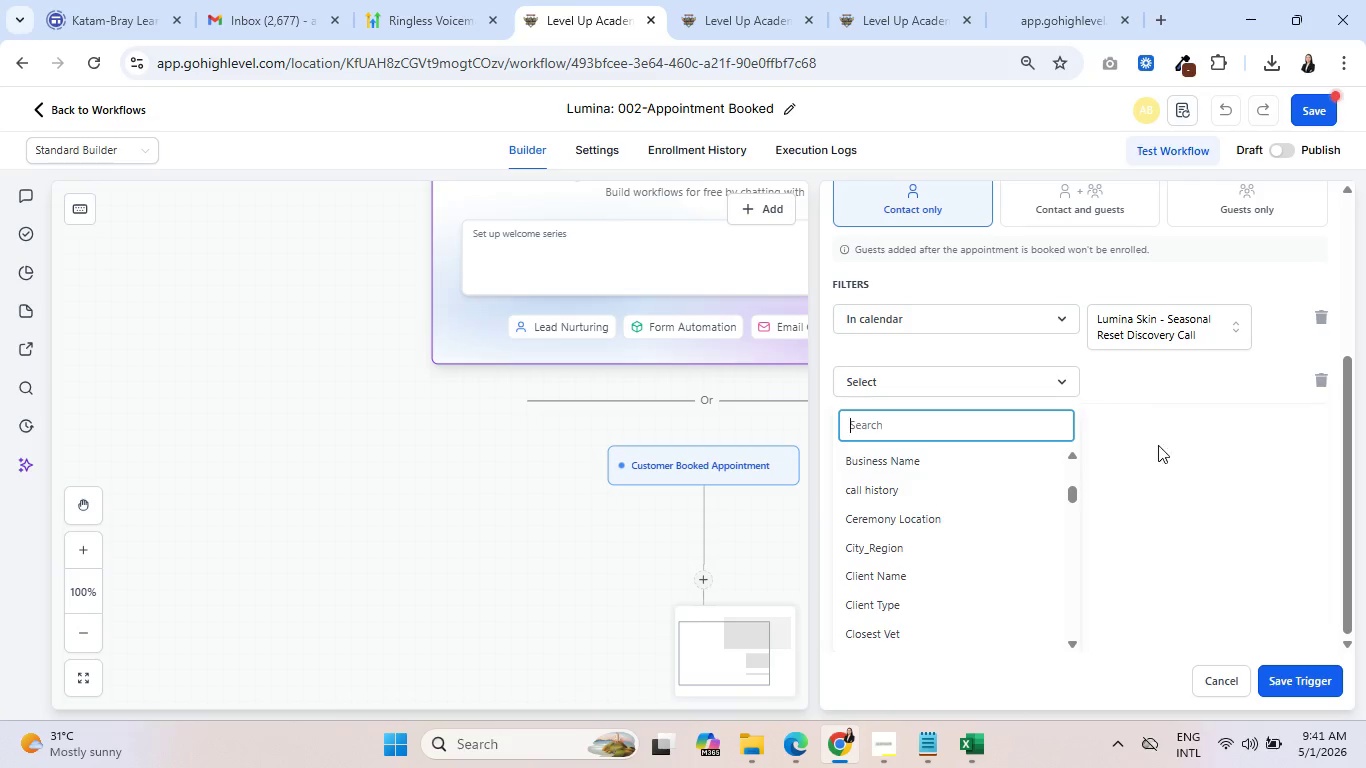 
left_click([1315, 383])
 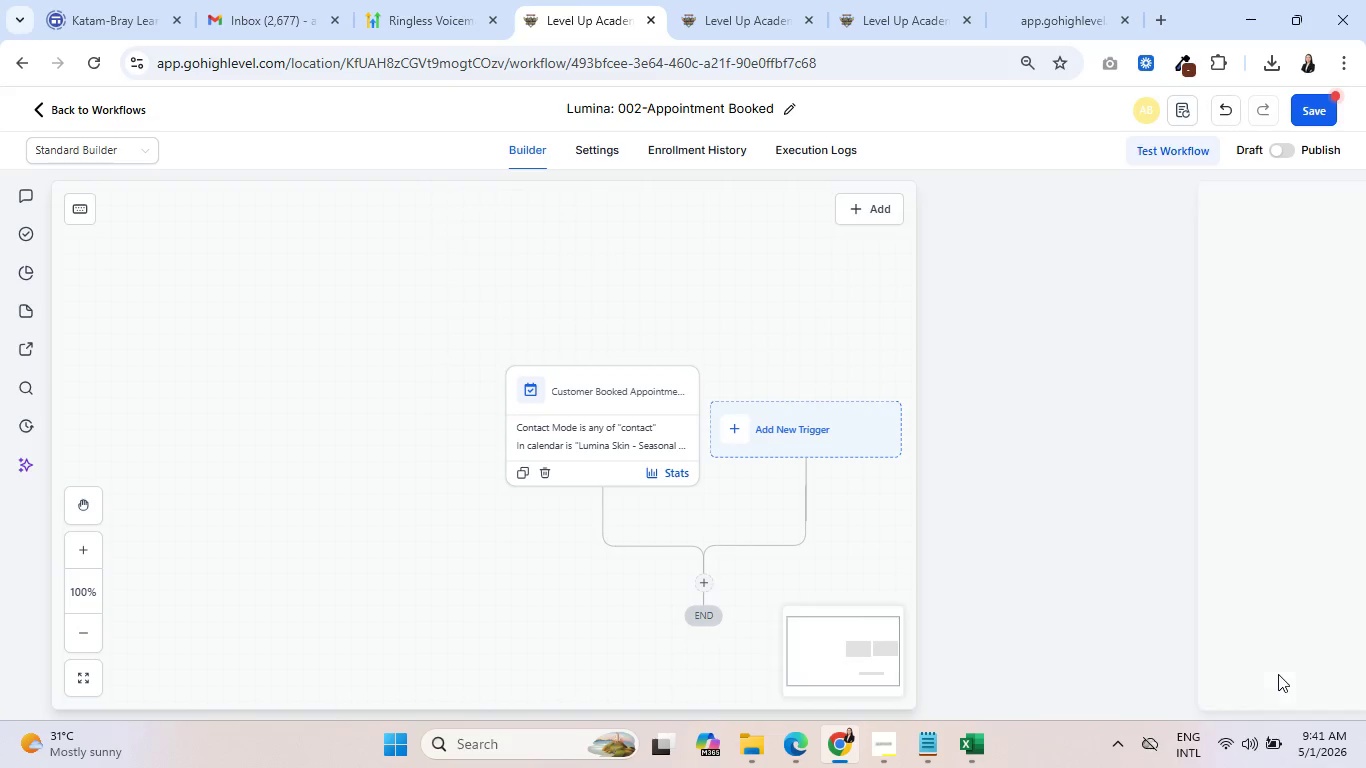 
scroll: coordinate [721, 461], scroll_direction: down, amount: 3.0
 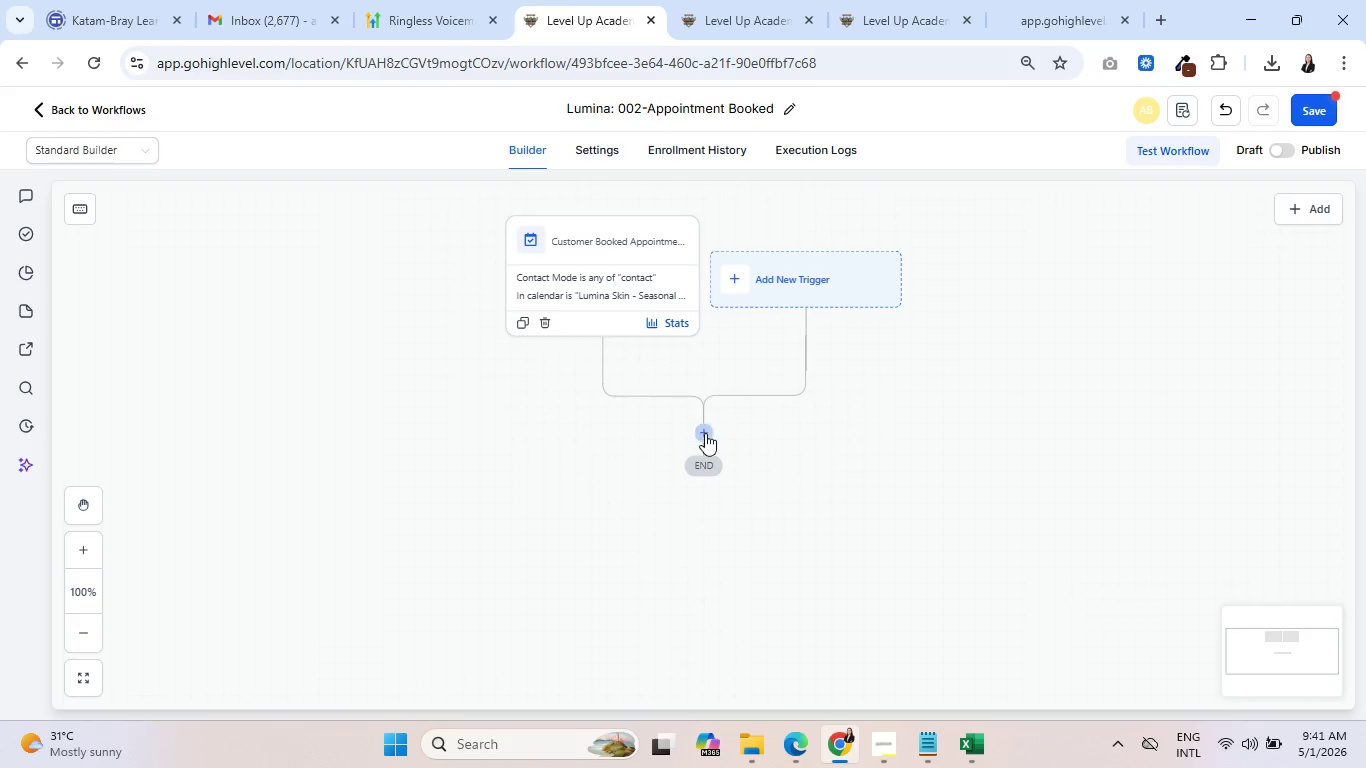 
left_click([704, 433])
 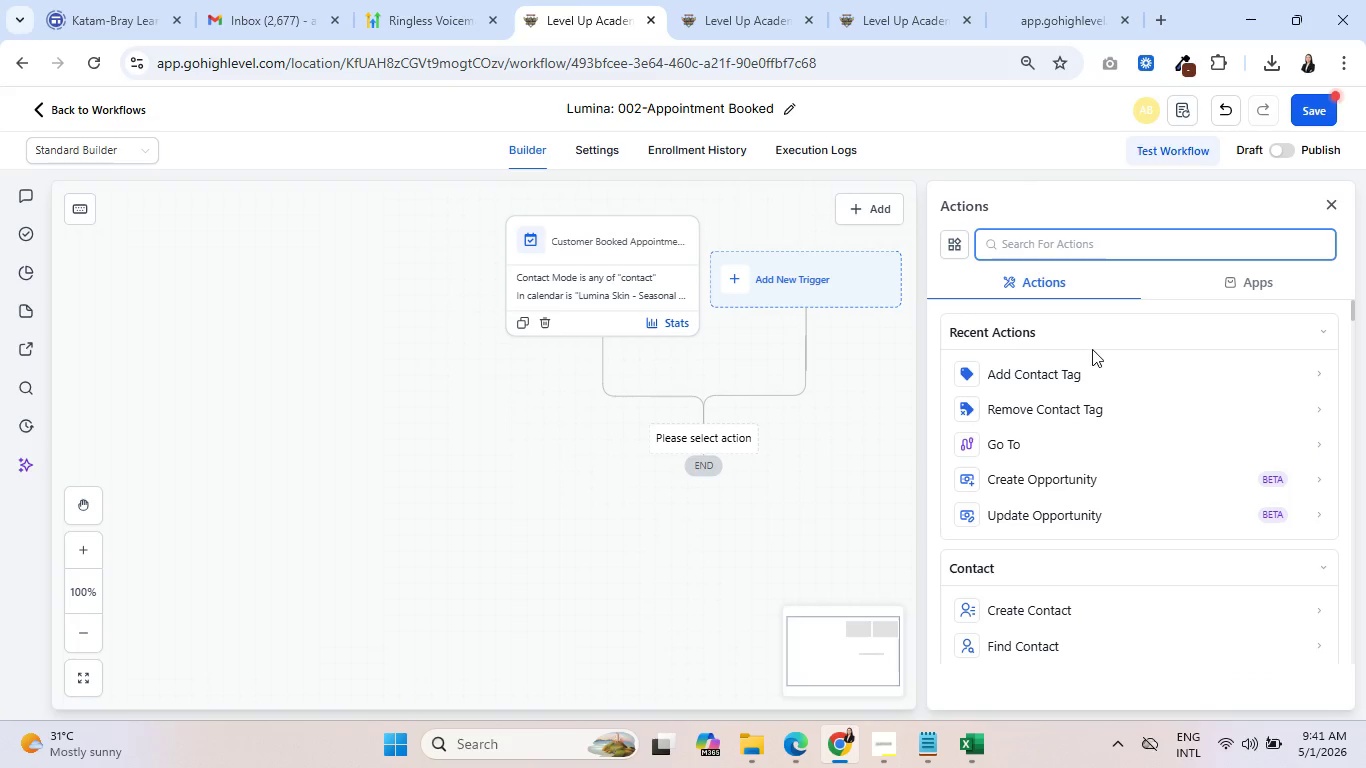 
left_click([1049, 365])
 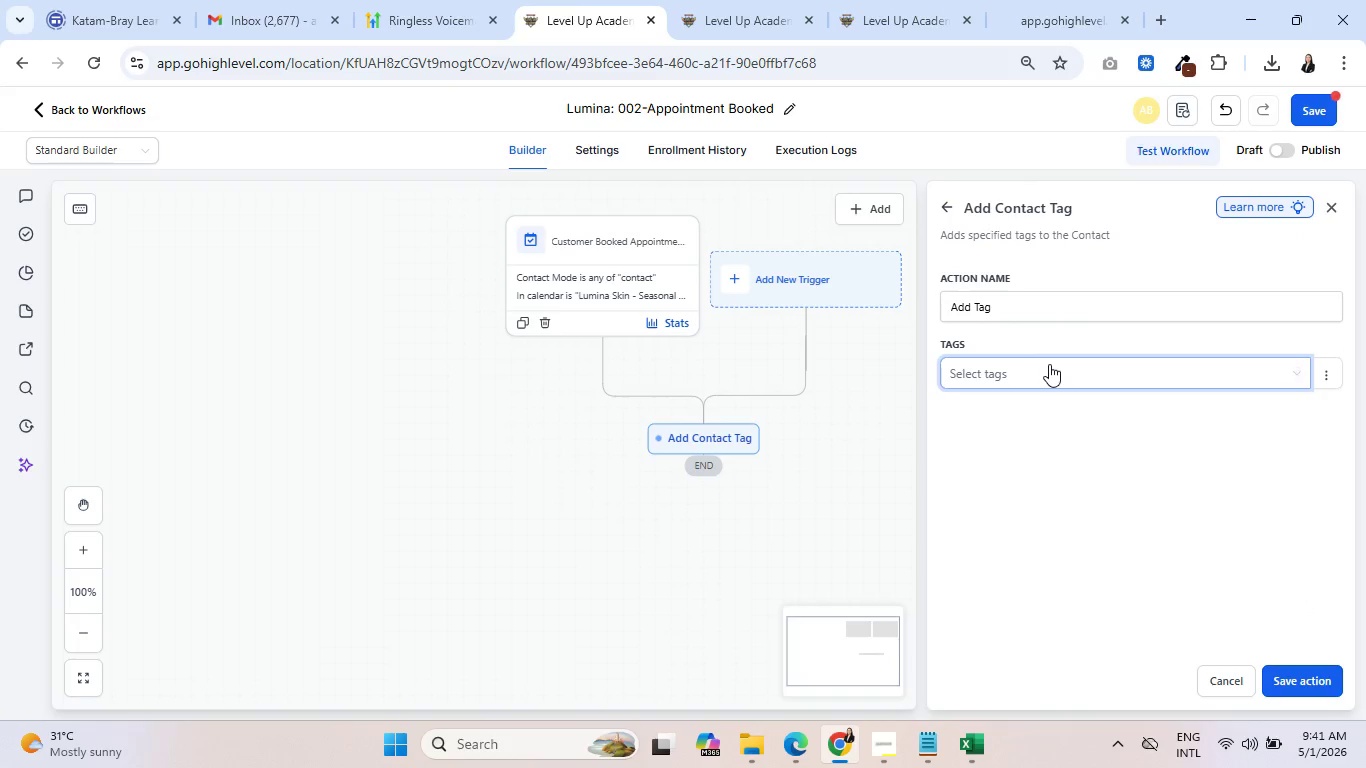 
left_click([1049, 364])
 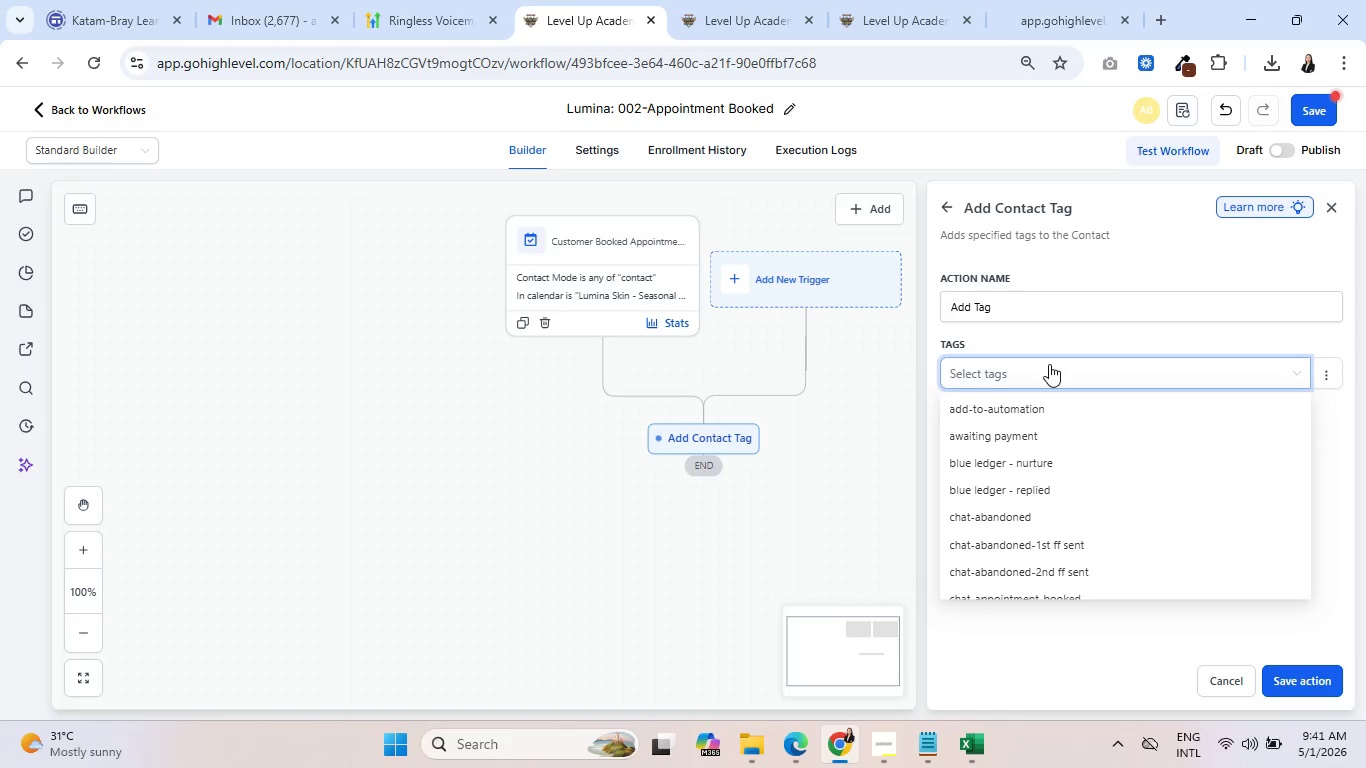 
type(lumina)
 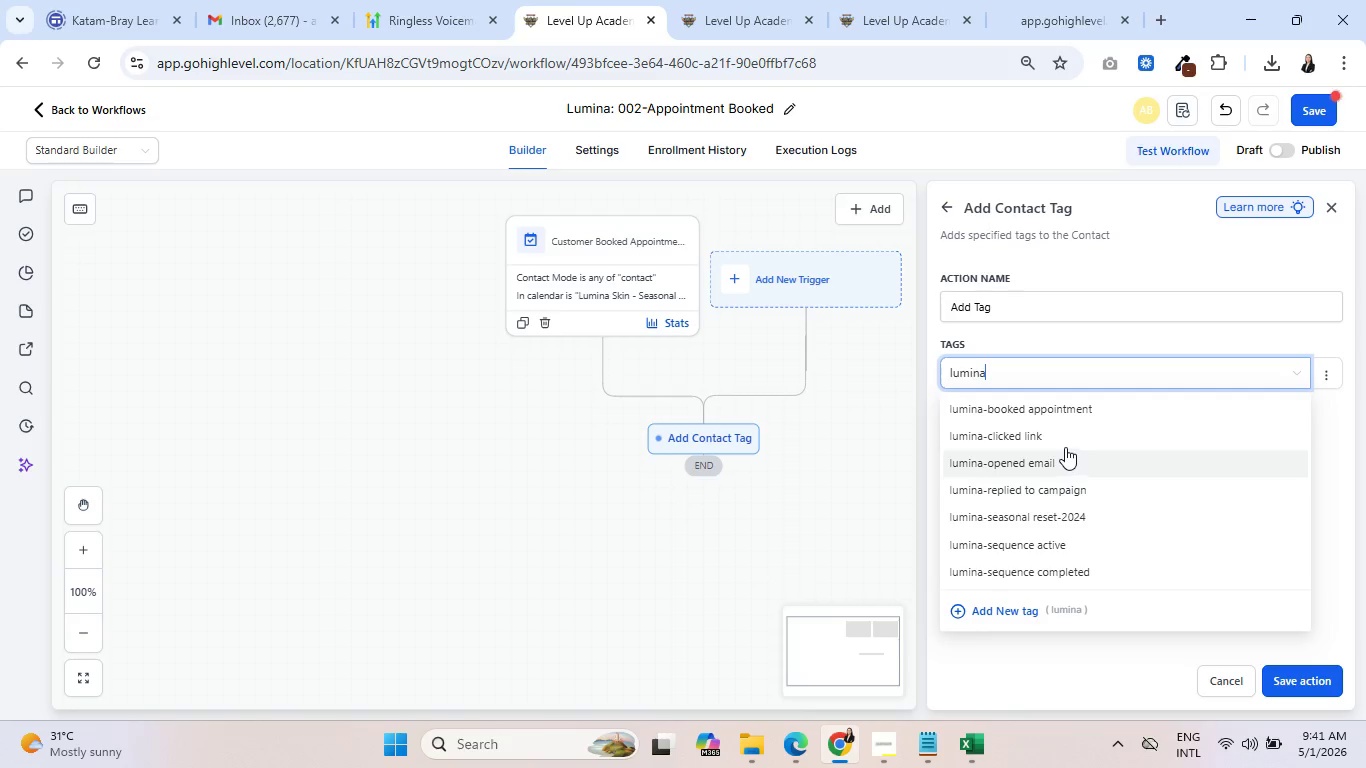 
left_click([1061, 411])
 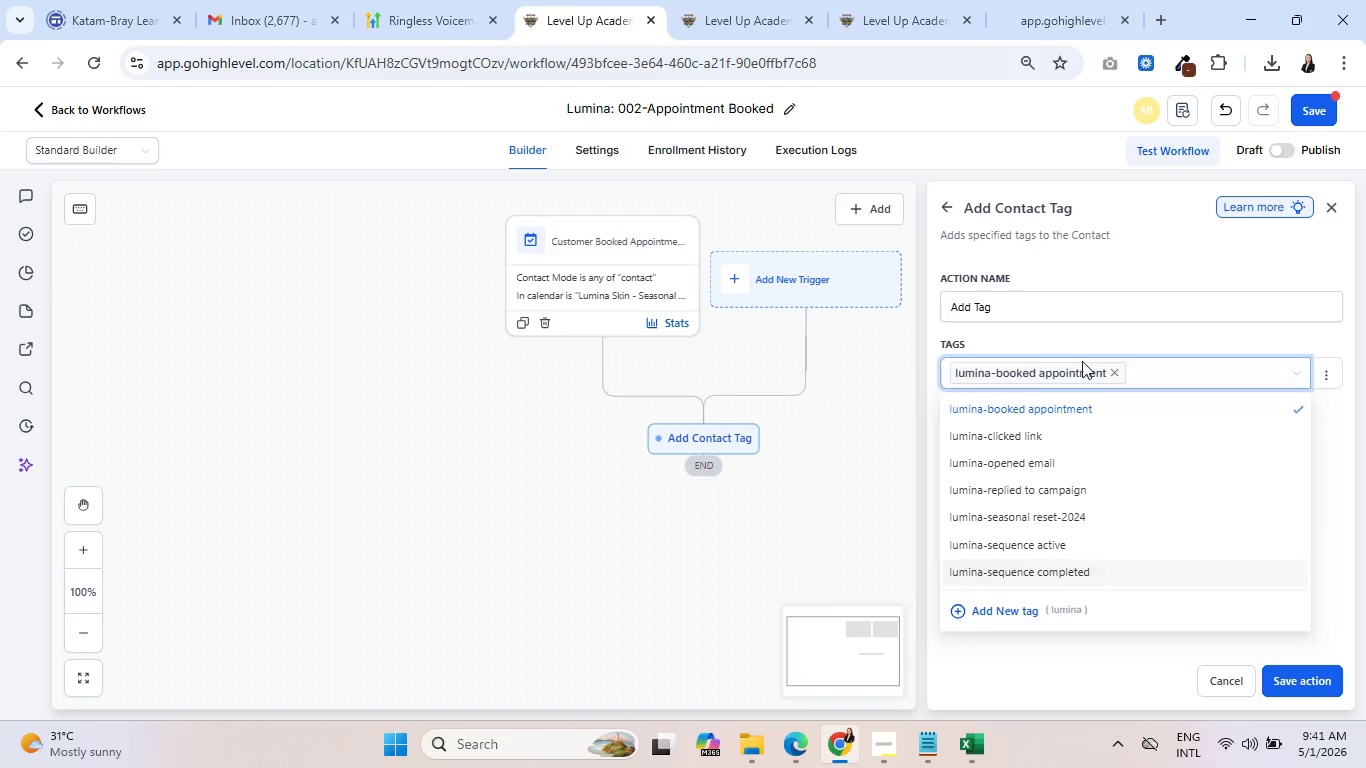 
left_click([1043, 305])
 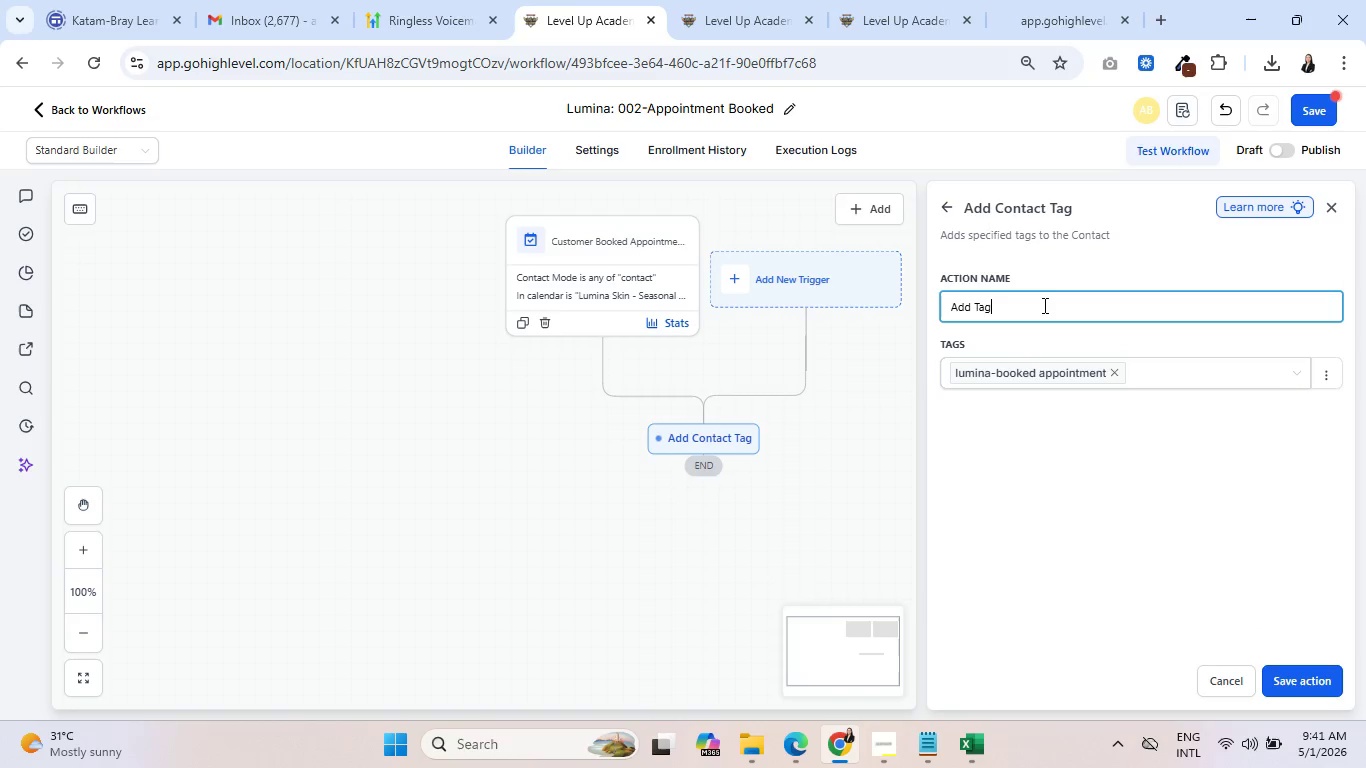 
type( - booked appointm)
 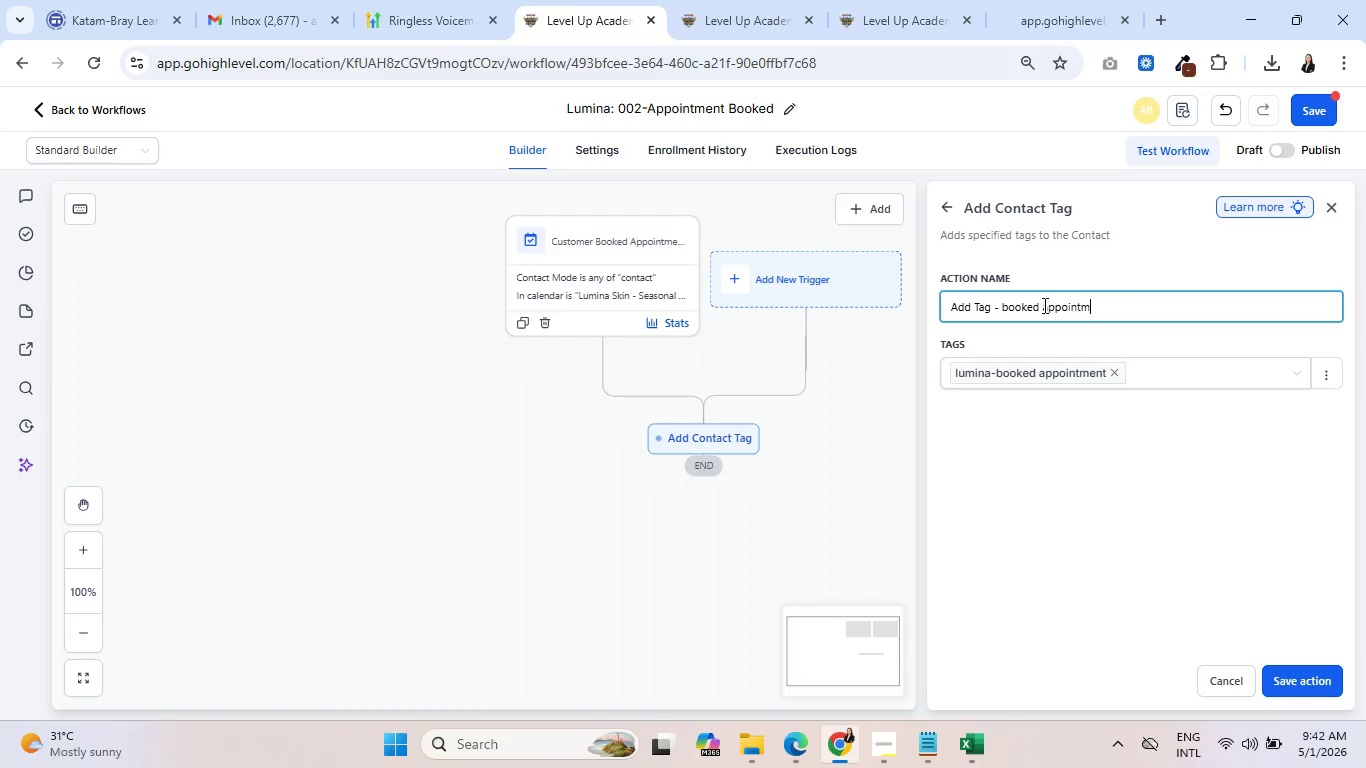 
type(ent)
 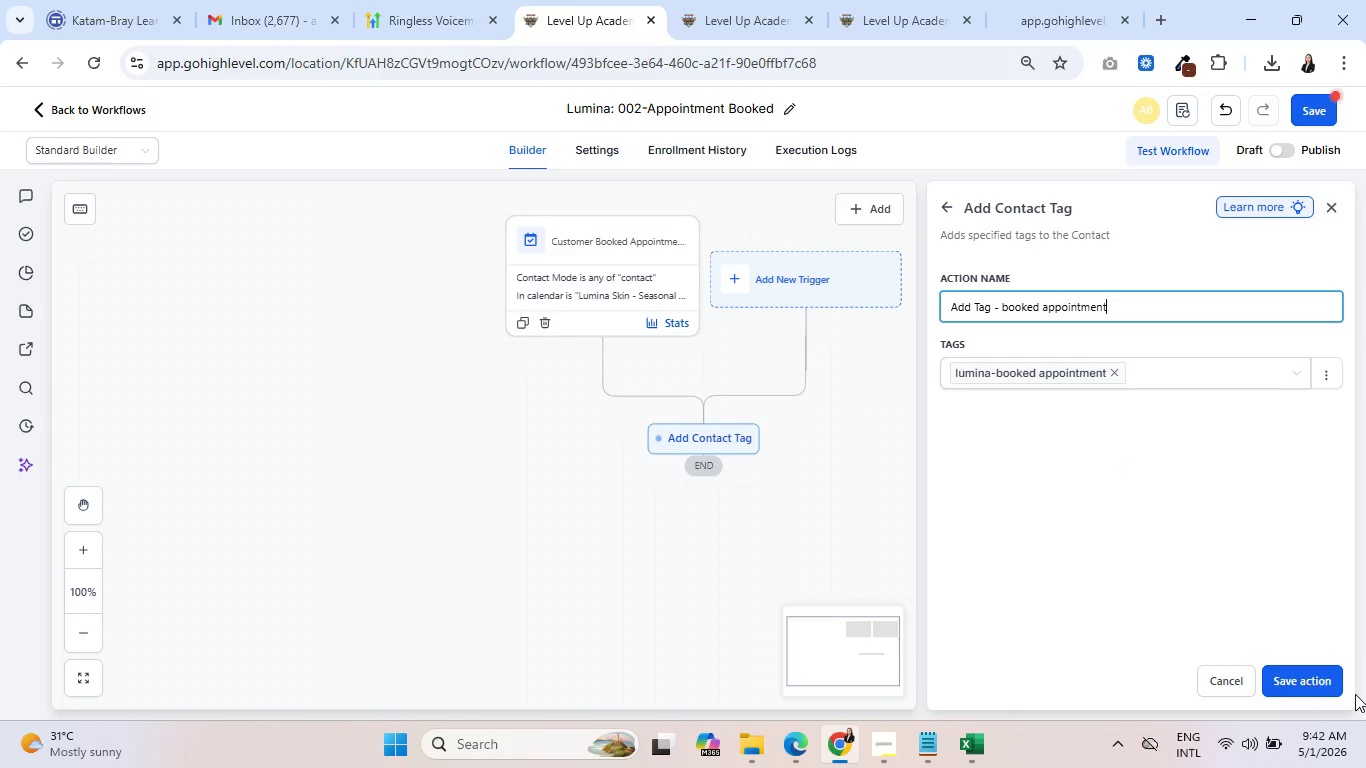 
left_click([1306, 687])
 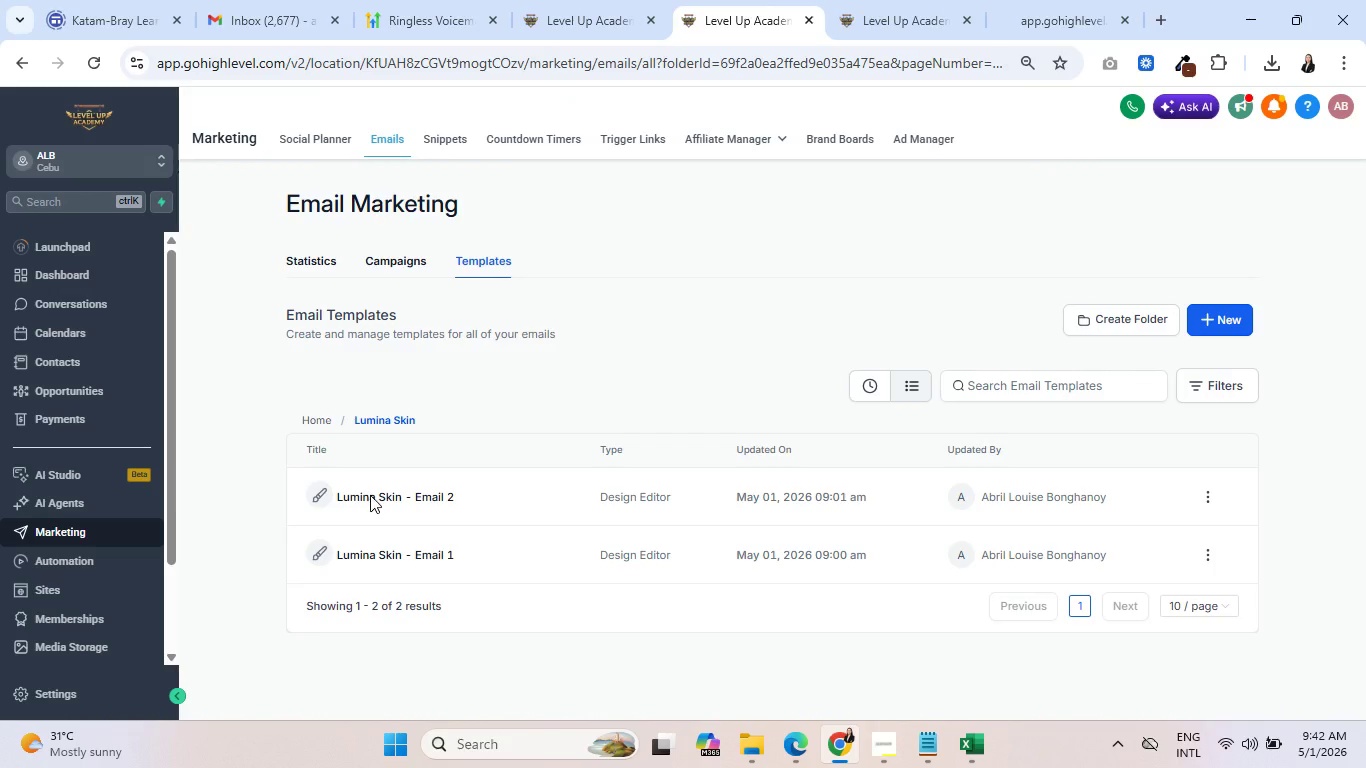 
wait(5.8)
 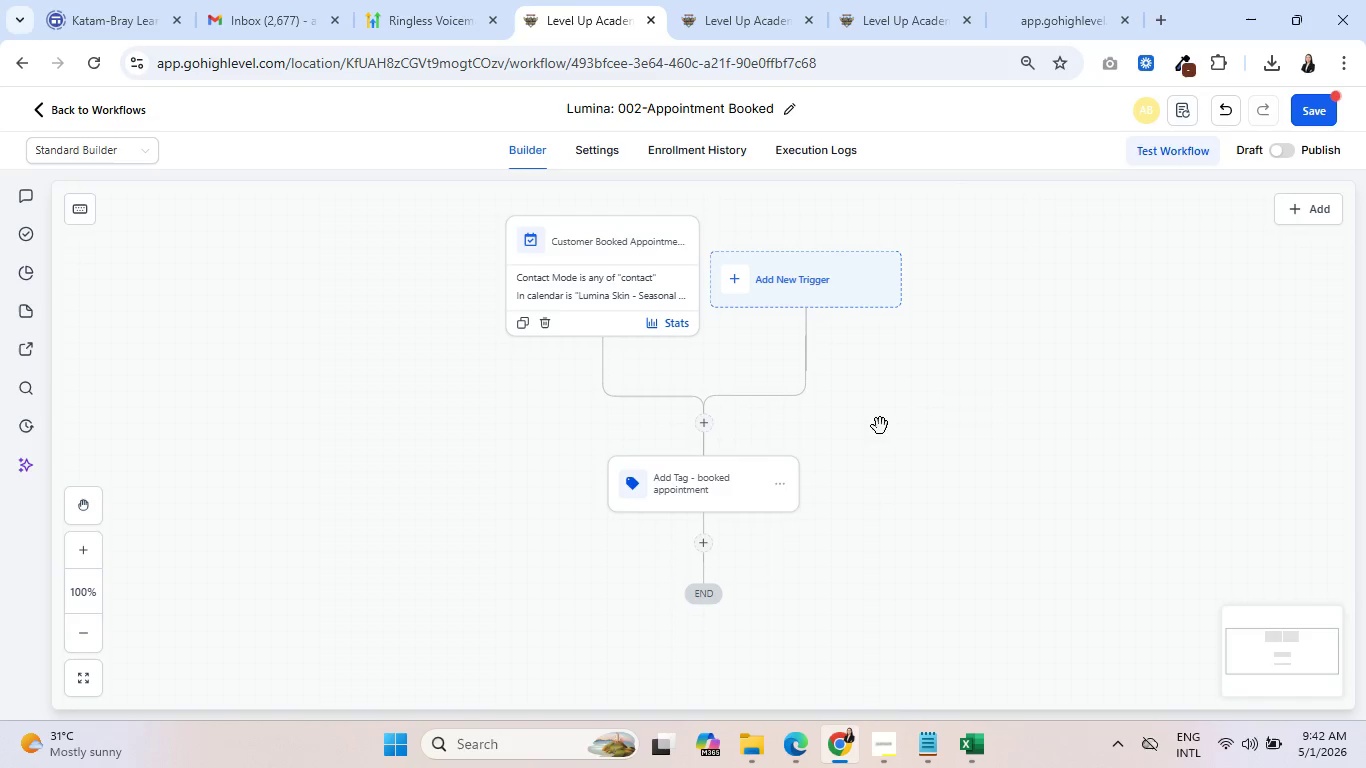 
left_click([888, 1])
 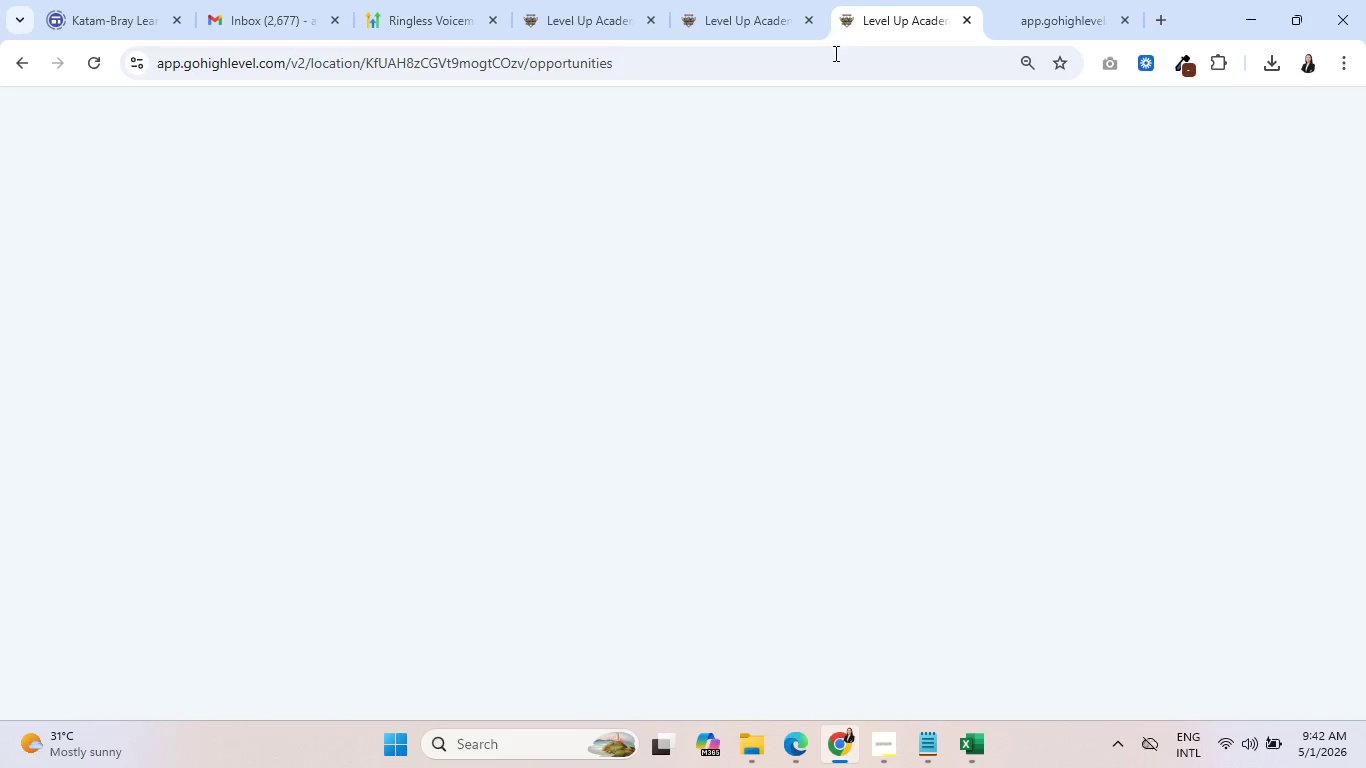 
left_click([707, 0])
 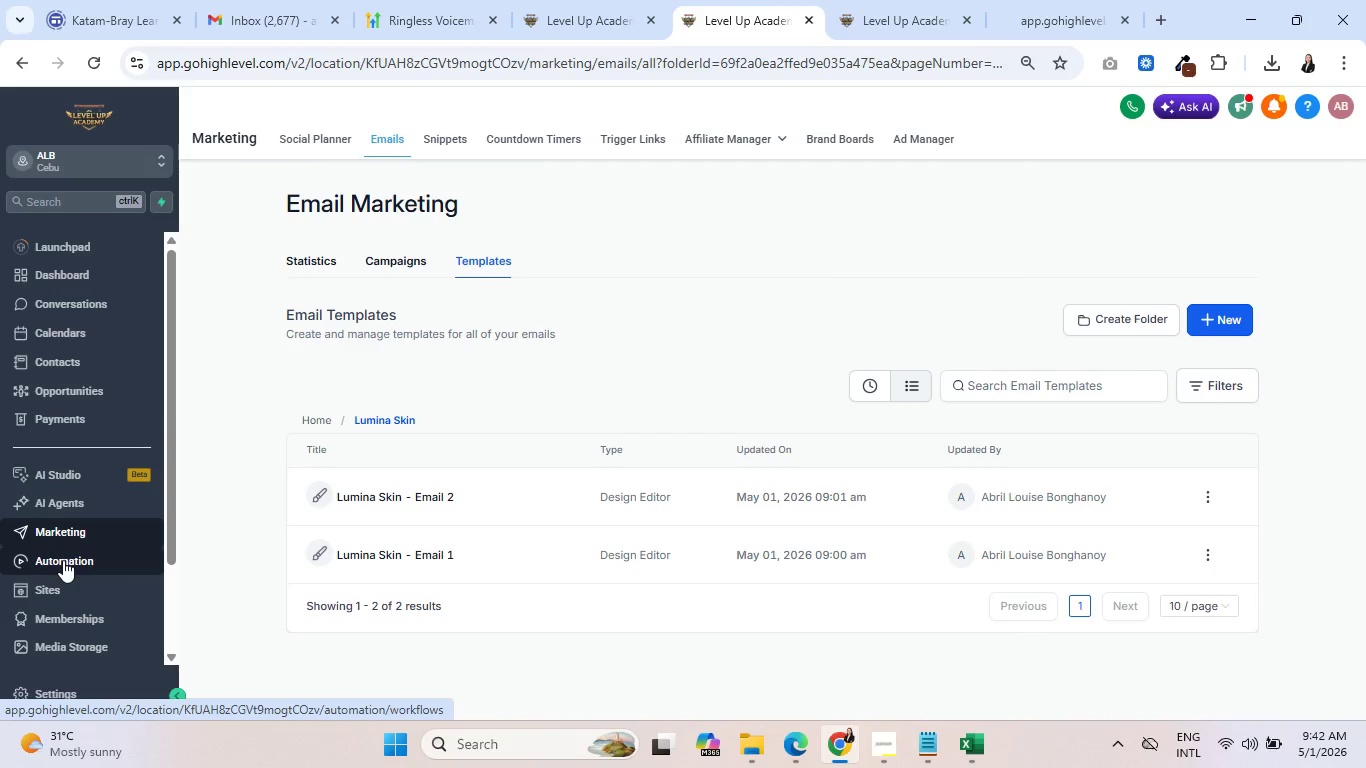 
left_click([63, 560])
 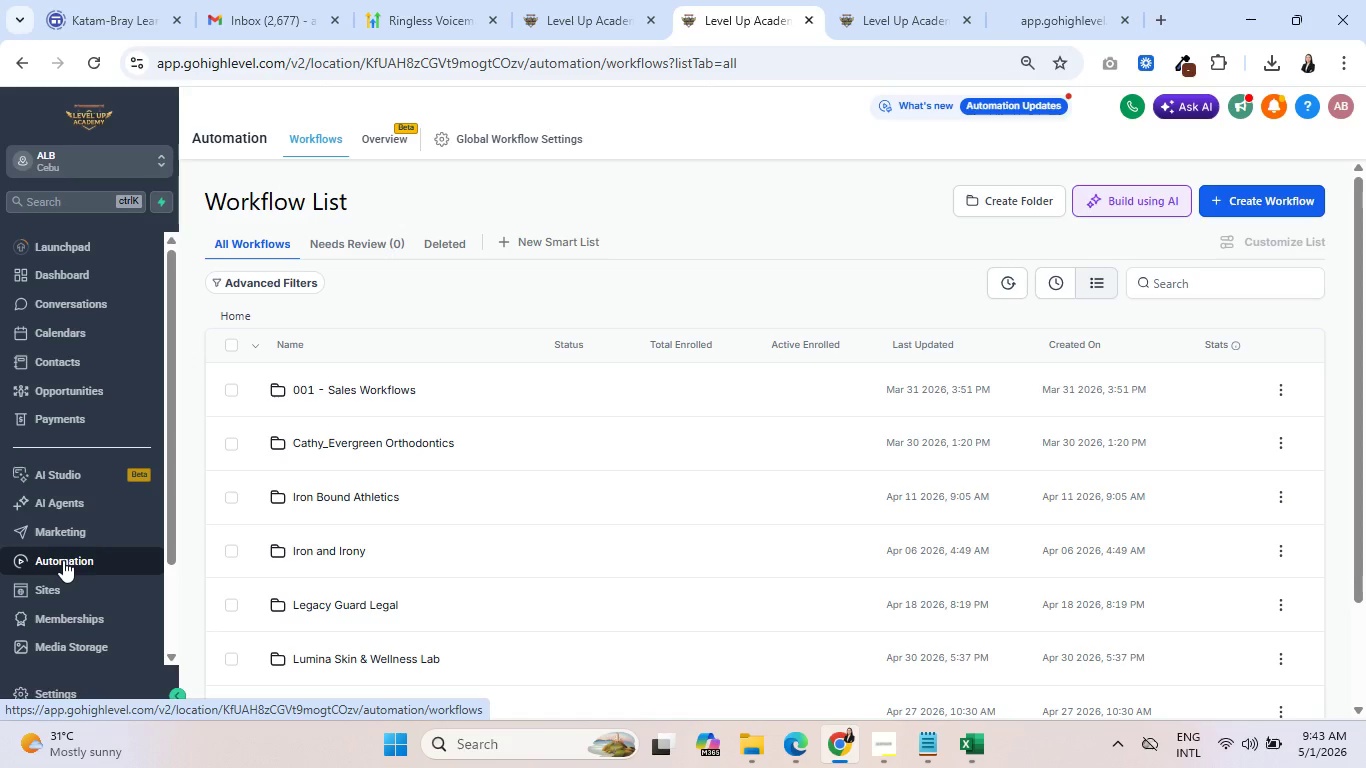 
wait(59.41)
 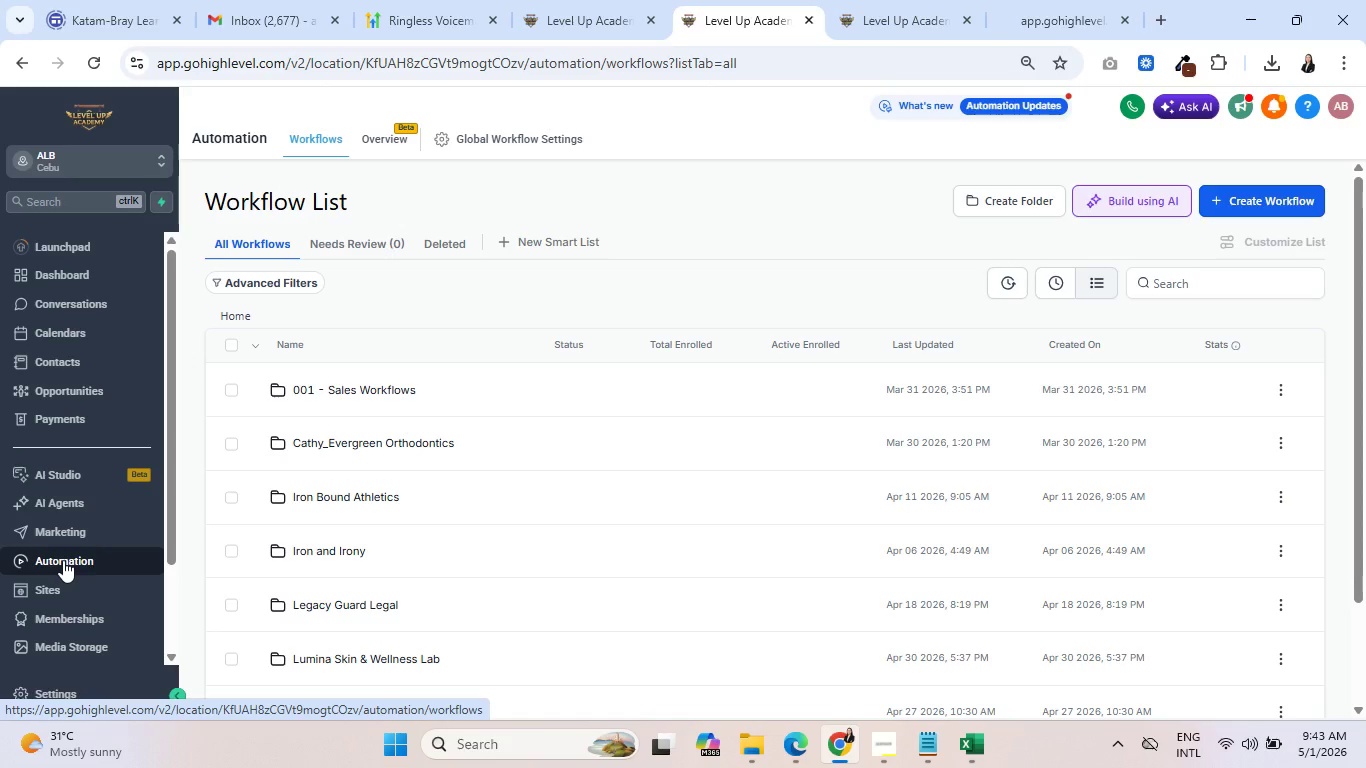 
scroll: coordinate [424, 523], scroll_direction: down, amount: 2.0
 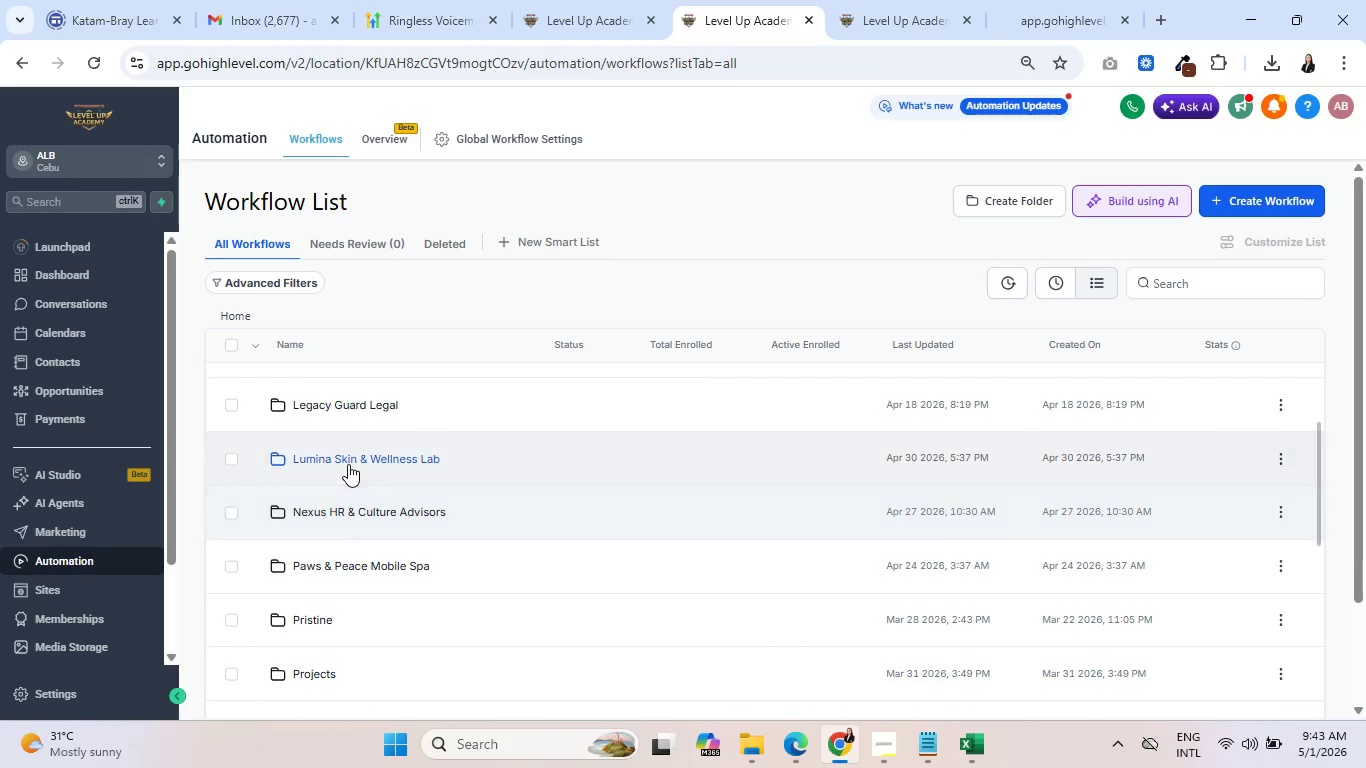 
left_click([351, 460])
 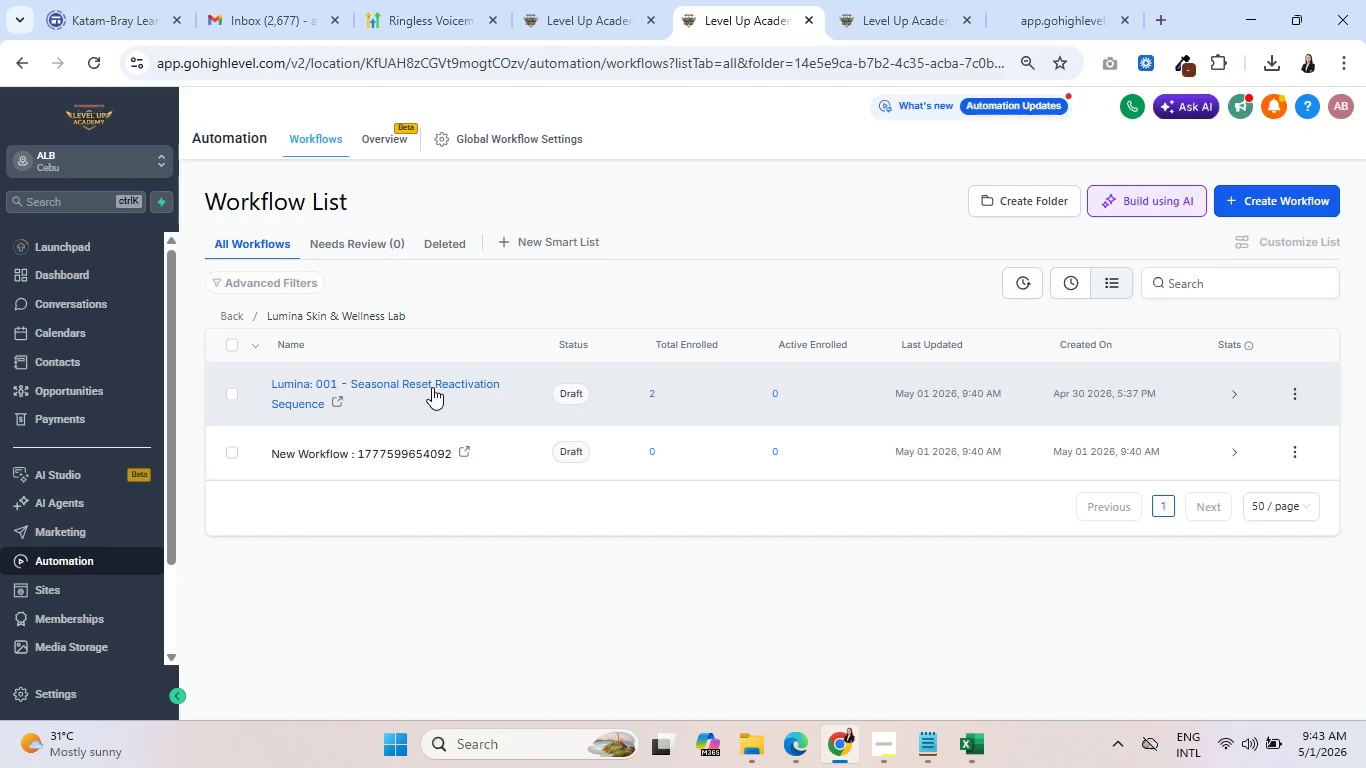 
left_click([426, 383])
 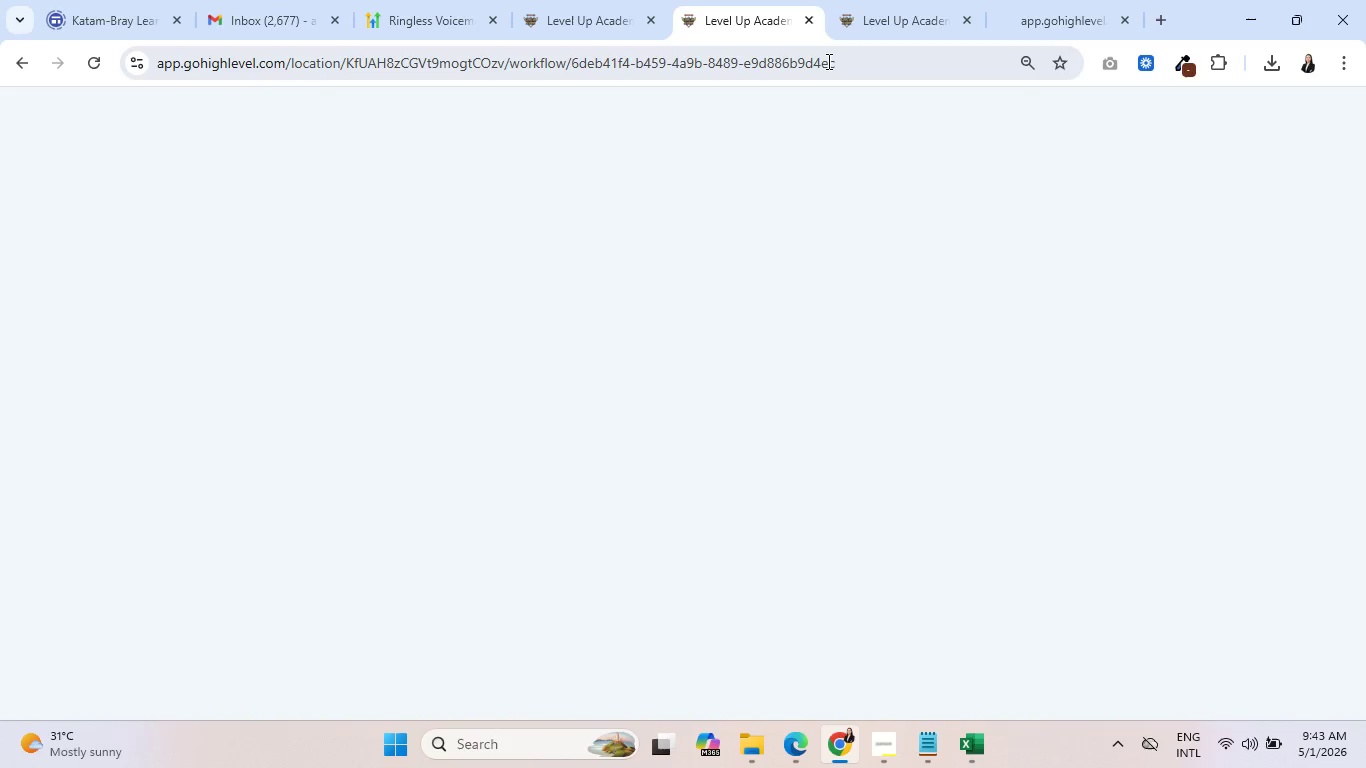 
left_click([870, 18])
 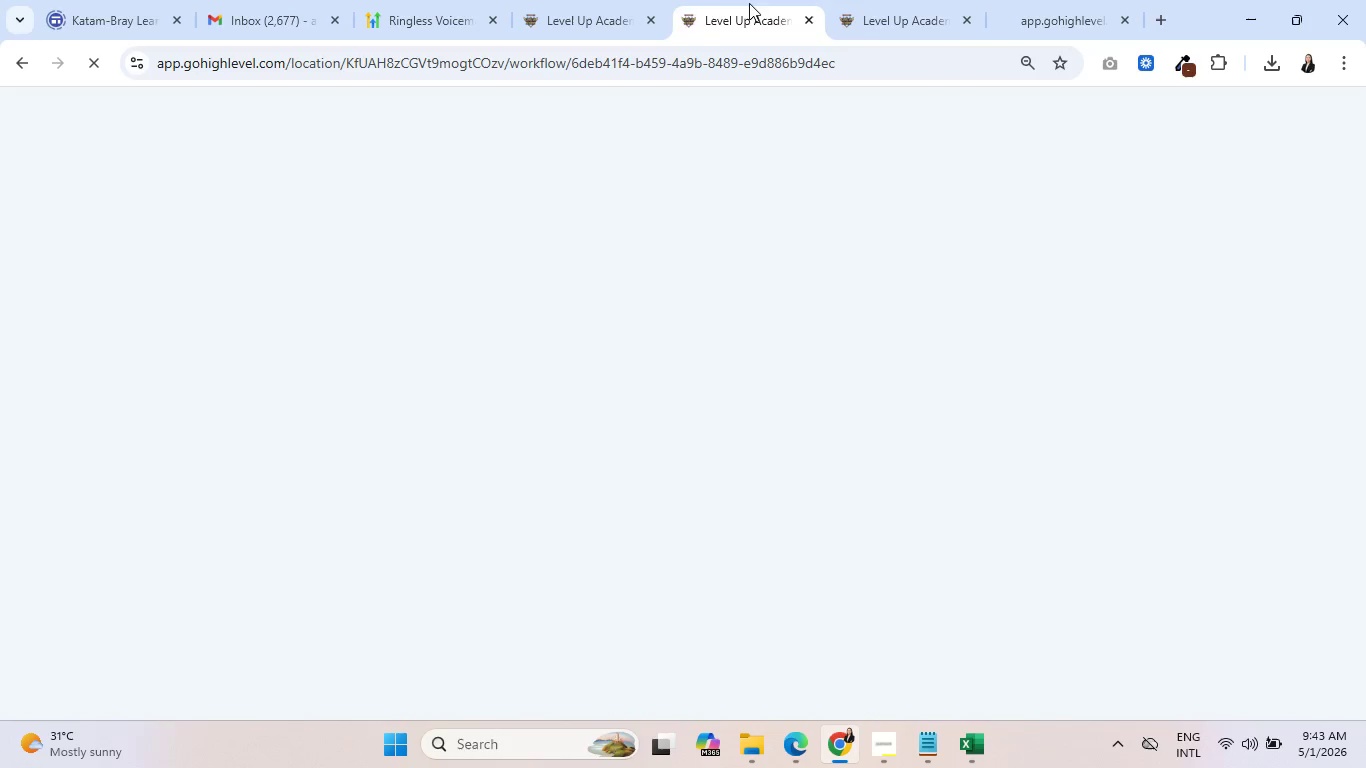 
double_click([605, 0])
 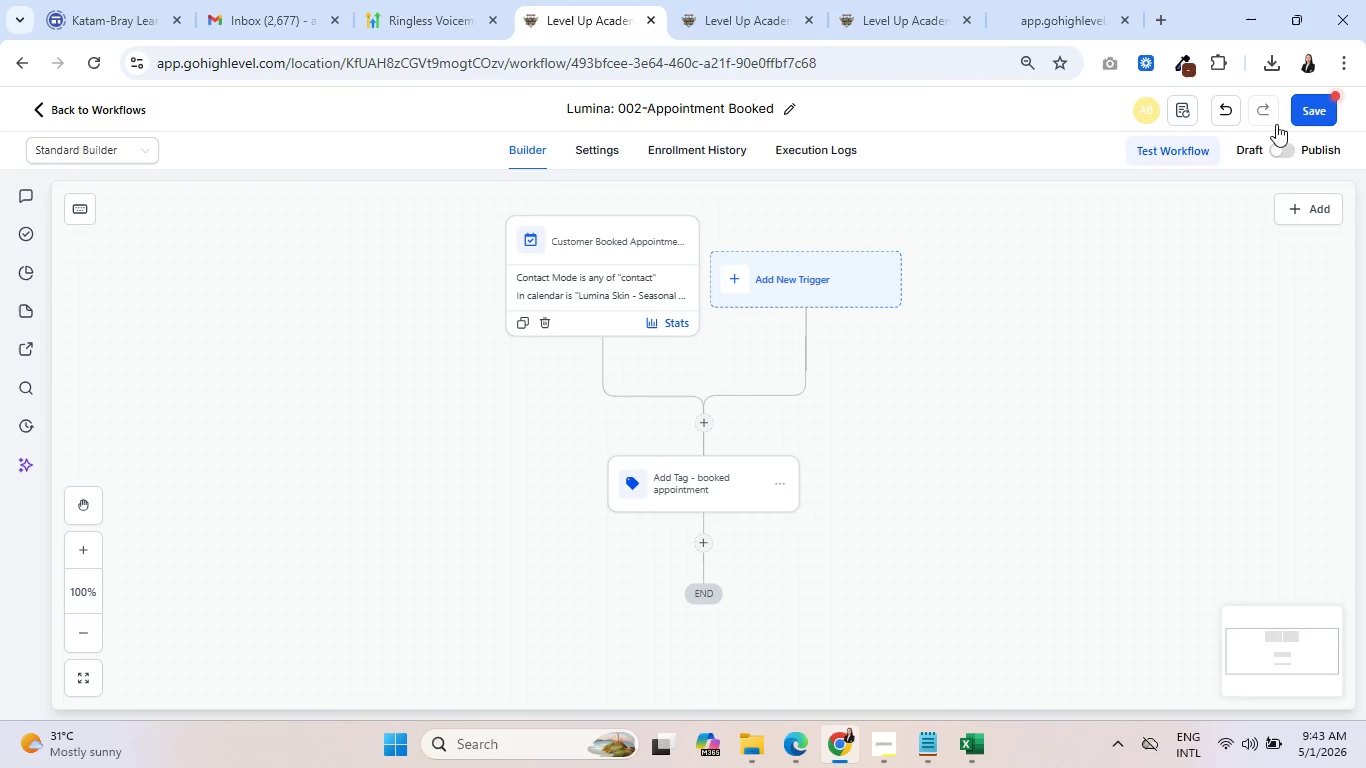 
left_click([1315, 110])
 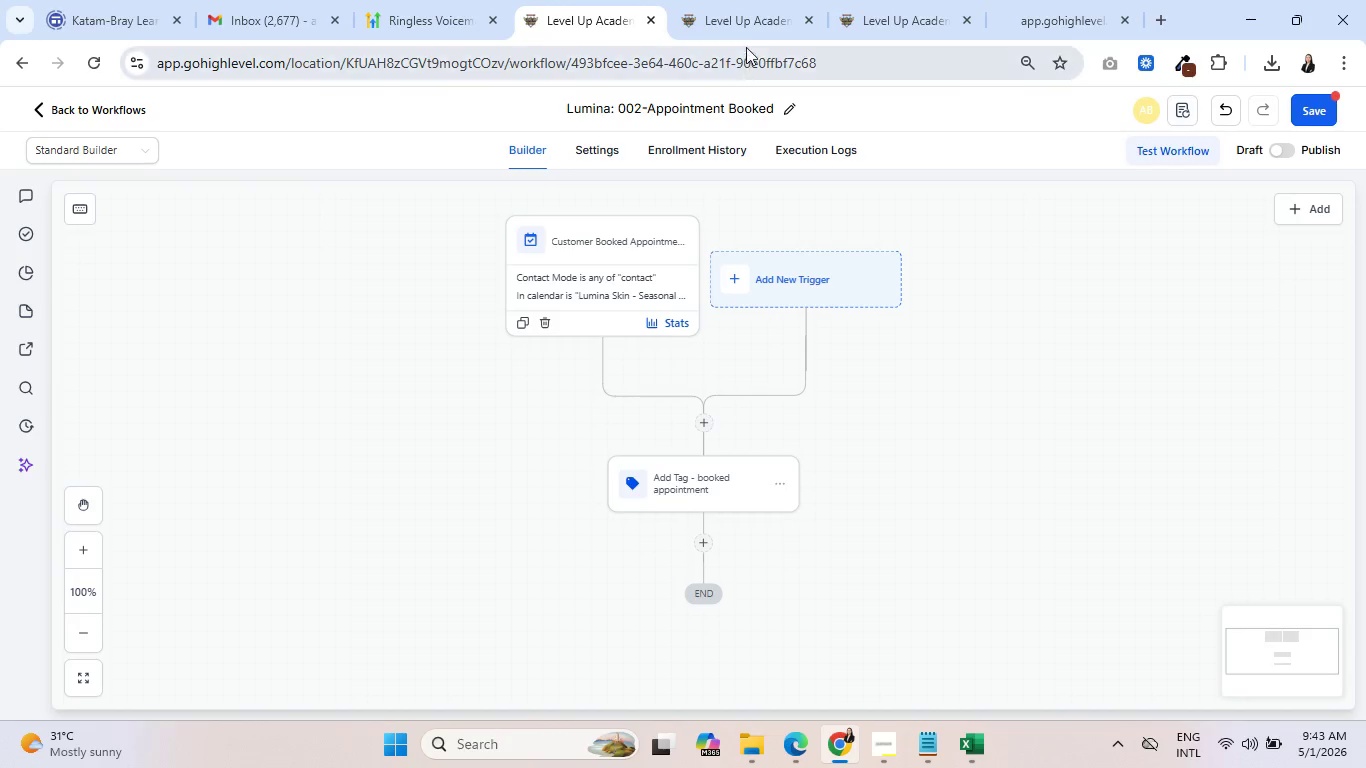 
left_click([742, 28])
 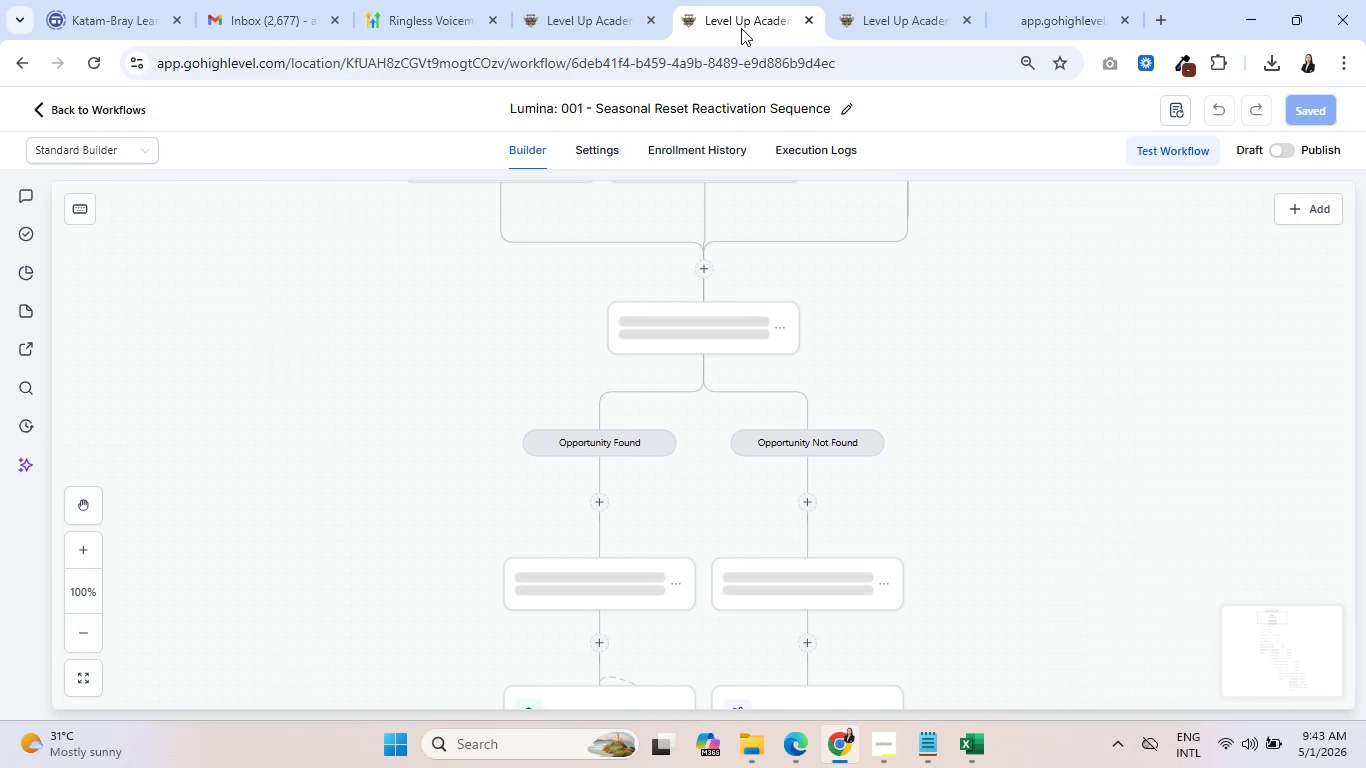 
wait(10.11)
 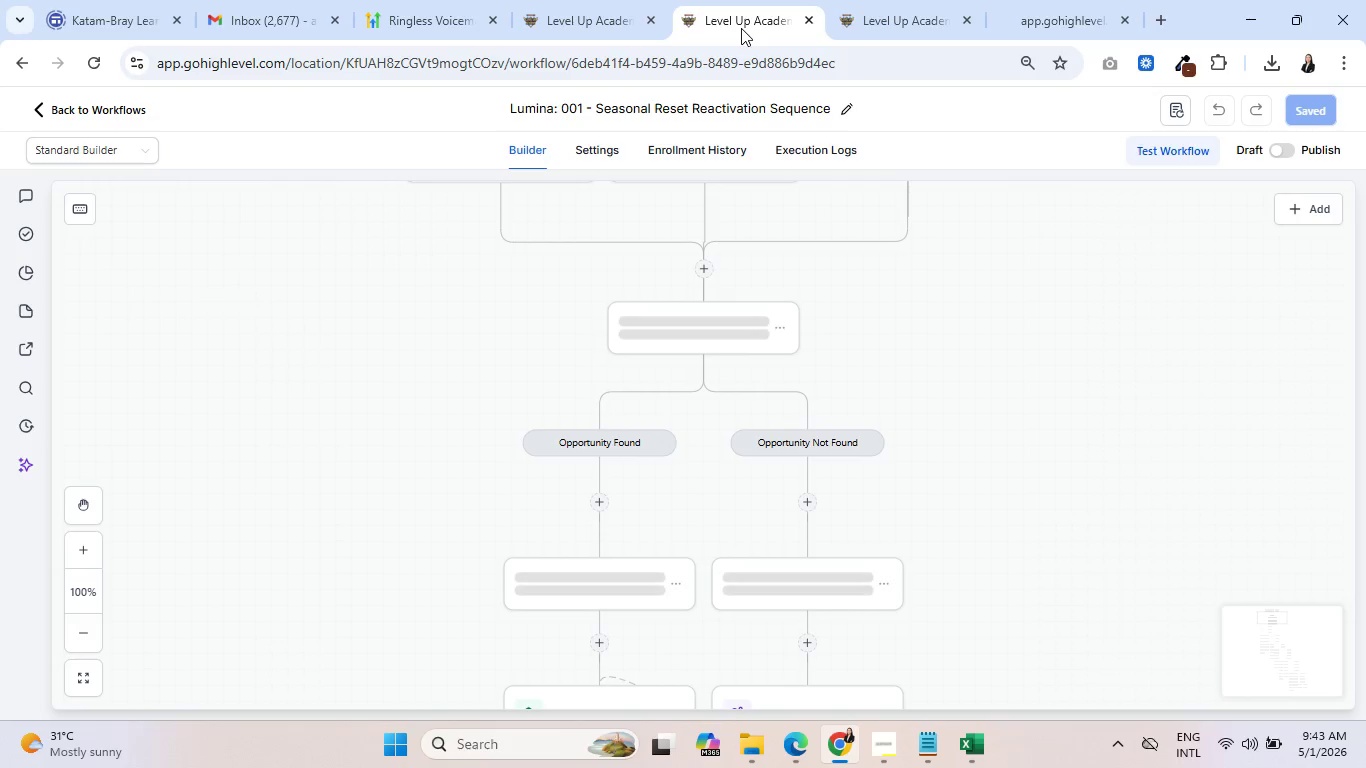 
scroll: coordinate [819, 359], scroll_direction: up, amount: 3.0
 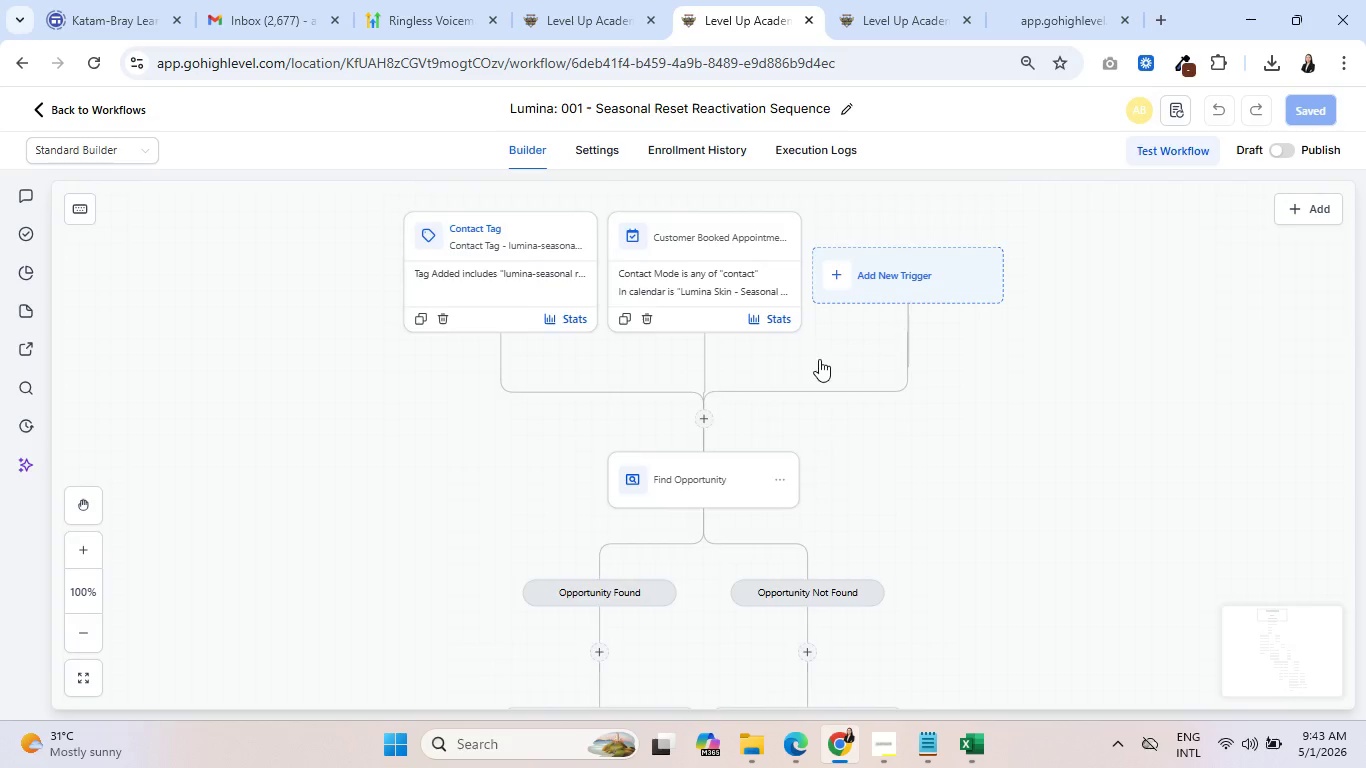 
scroll: coordinate [510, 429], scroll_direction: down, amount: 16.0
 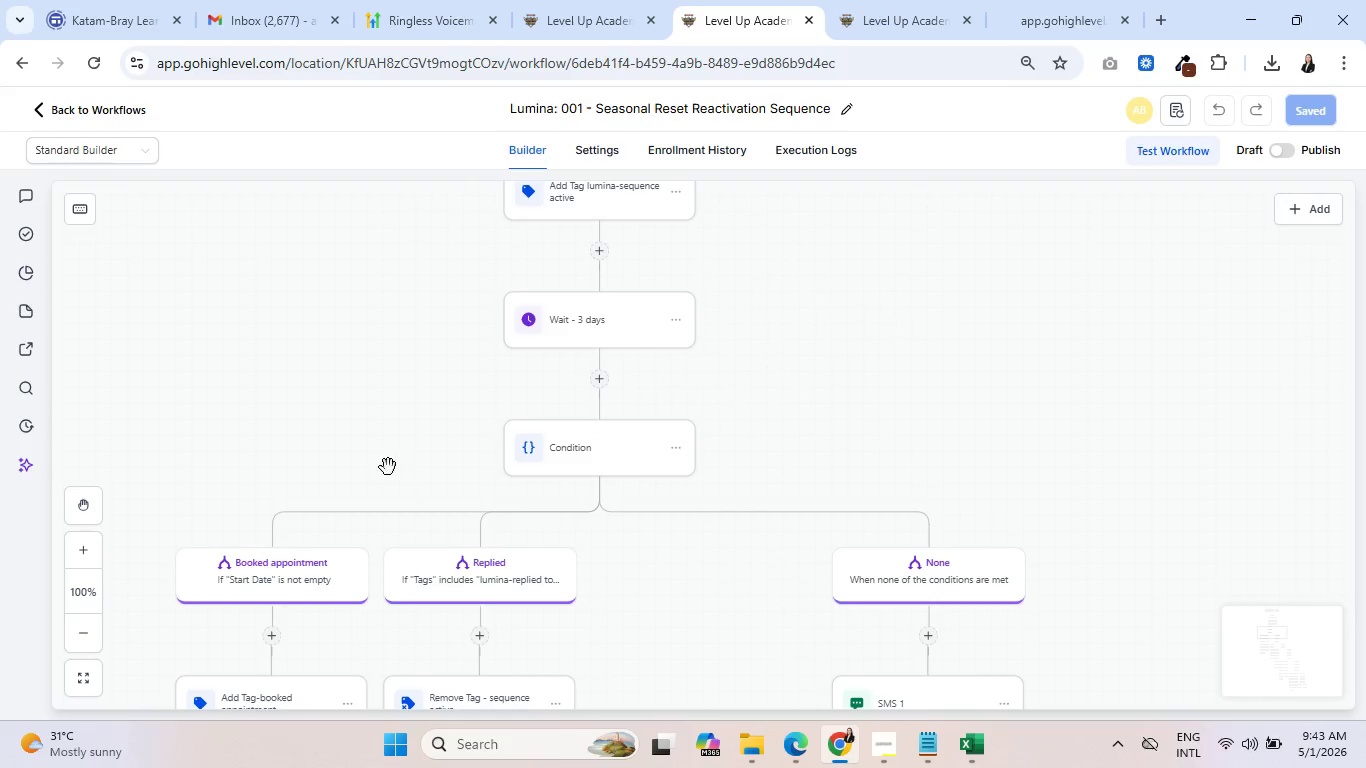 
left_click_drag(start_coordinate=[370, 457], to_coordinate=[744, 303])
 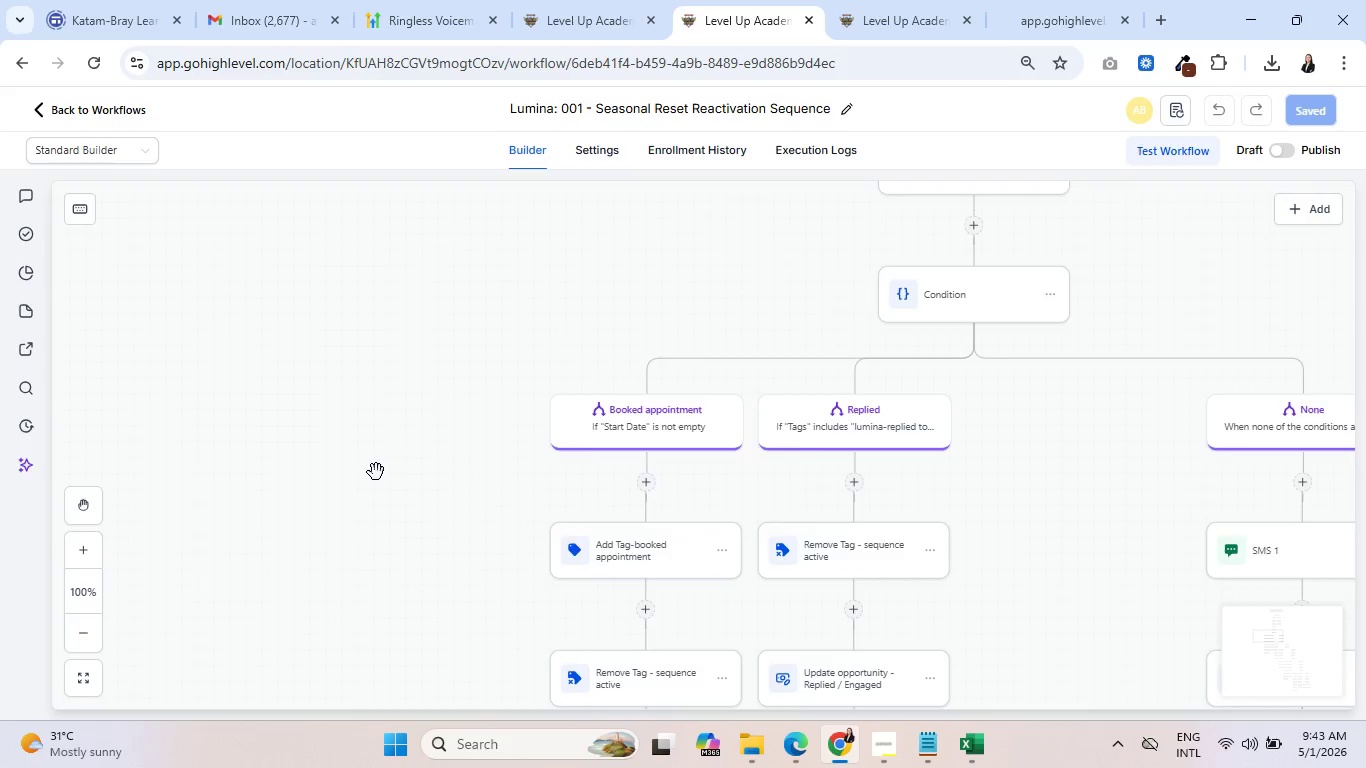 
scroll: coordinate [461, 471], scroll_direction: down, amount: 5.0
 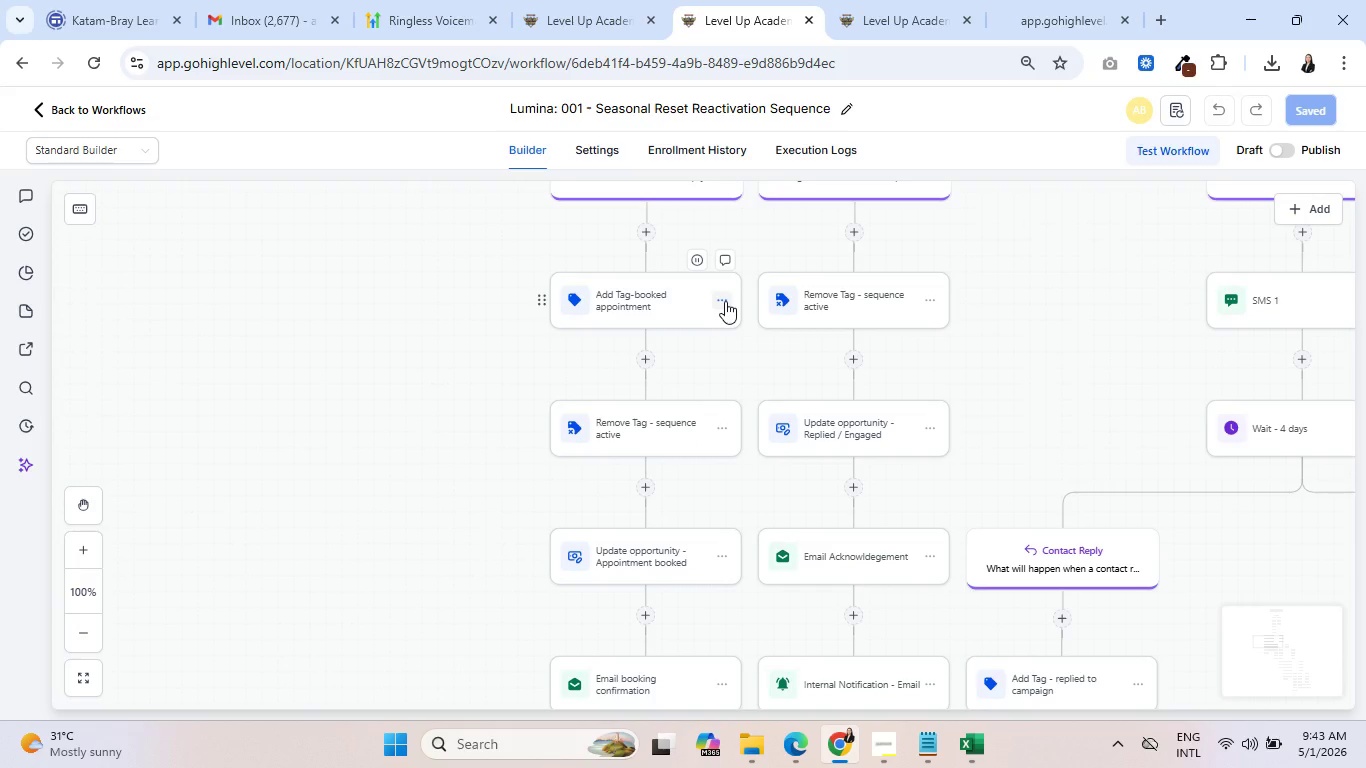 
left_click([725, 302])
 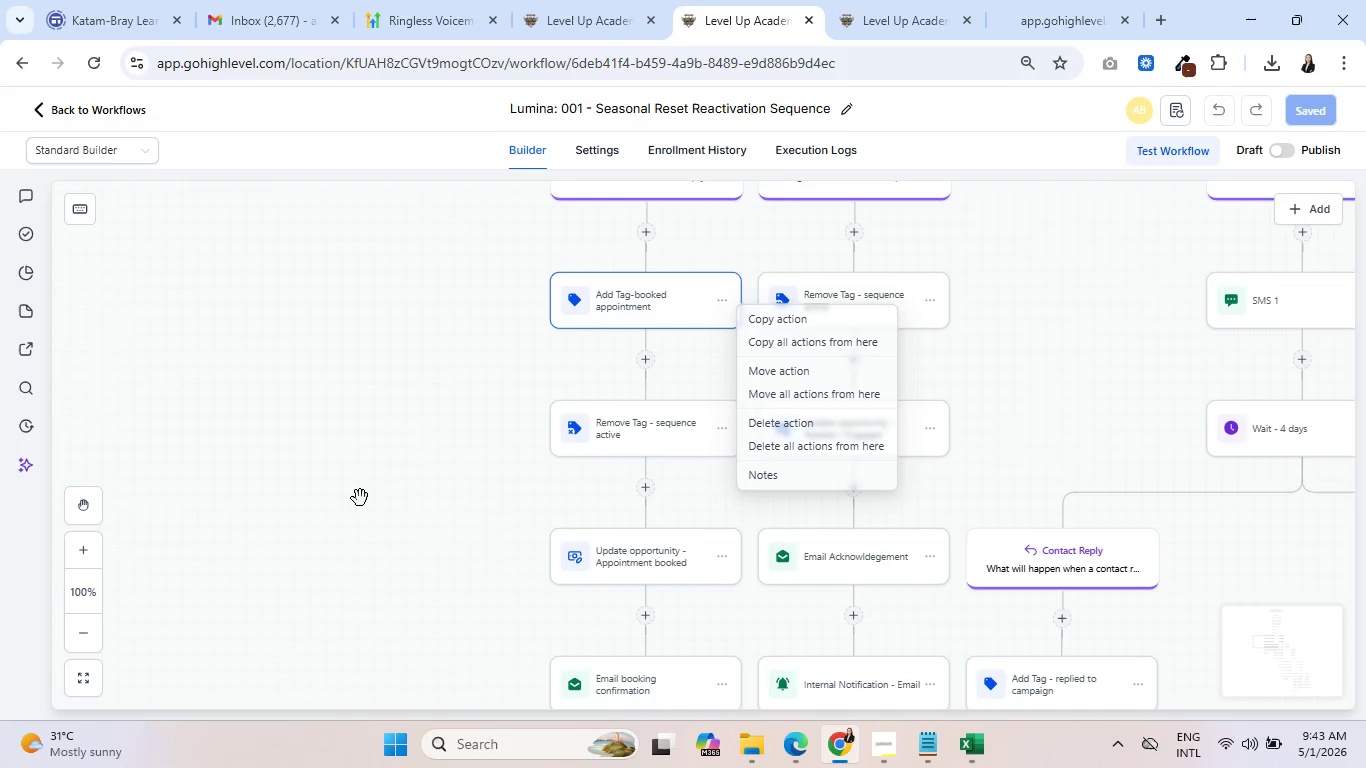 
scroll: coordinate [359, 495], scroll_direction: down, amount: 5.0
 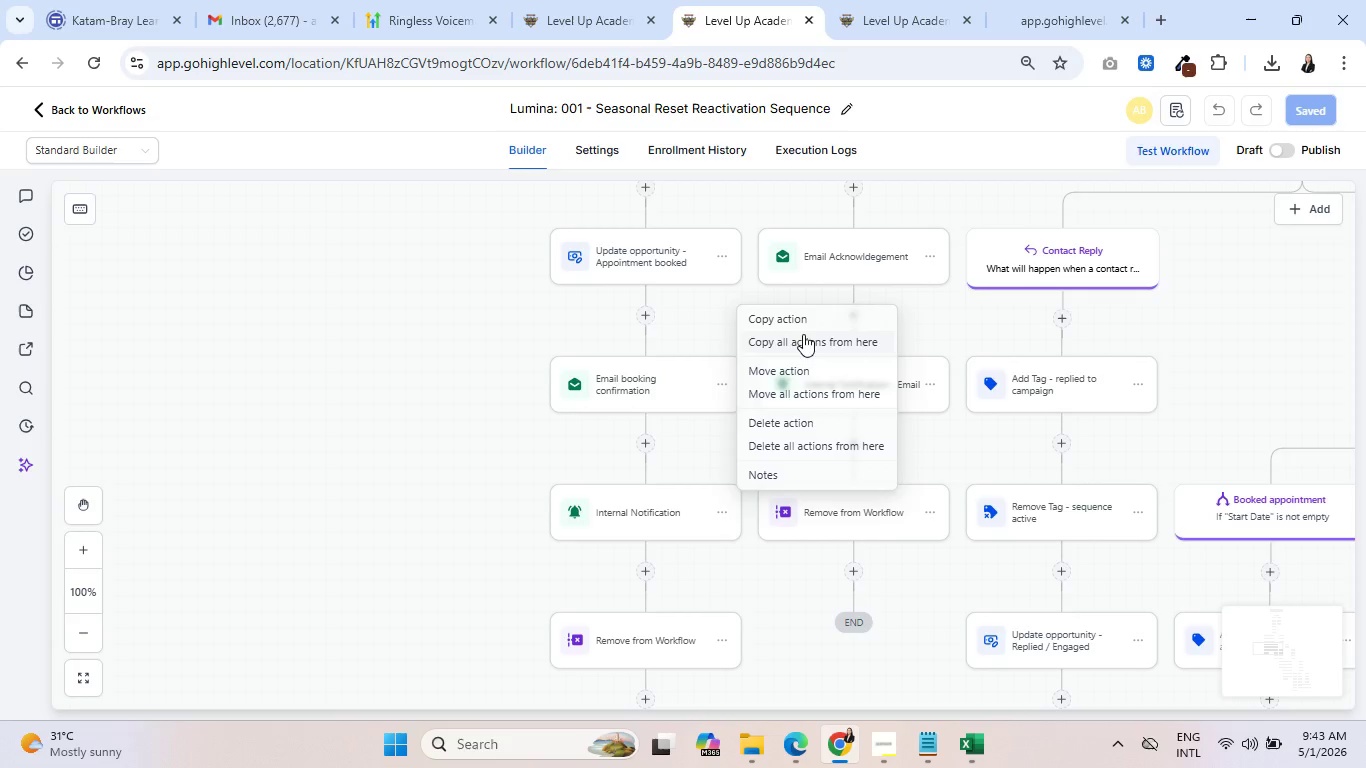 
left_click([799, 332])
 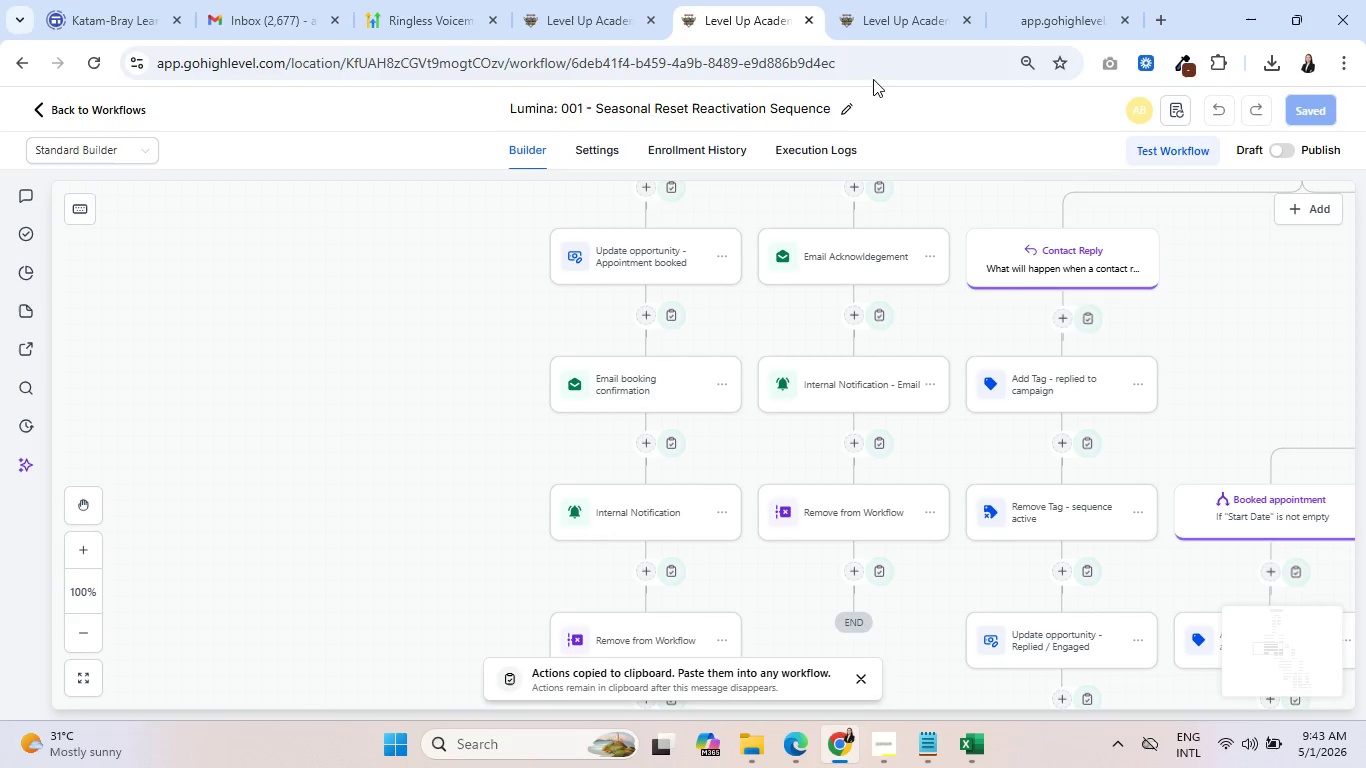 
left_click([877, 13])
 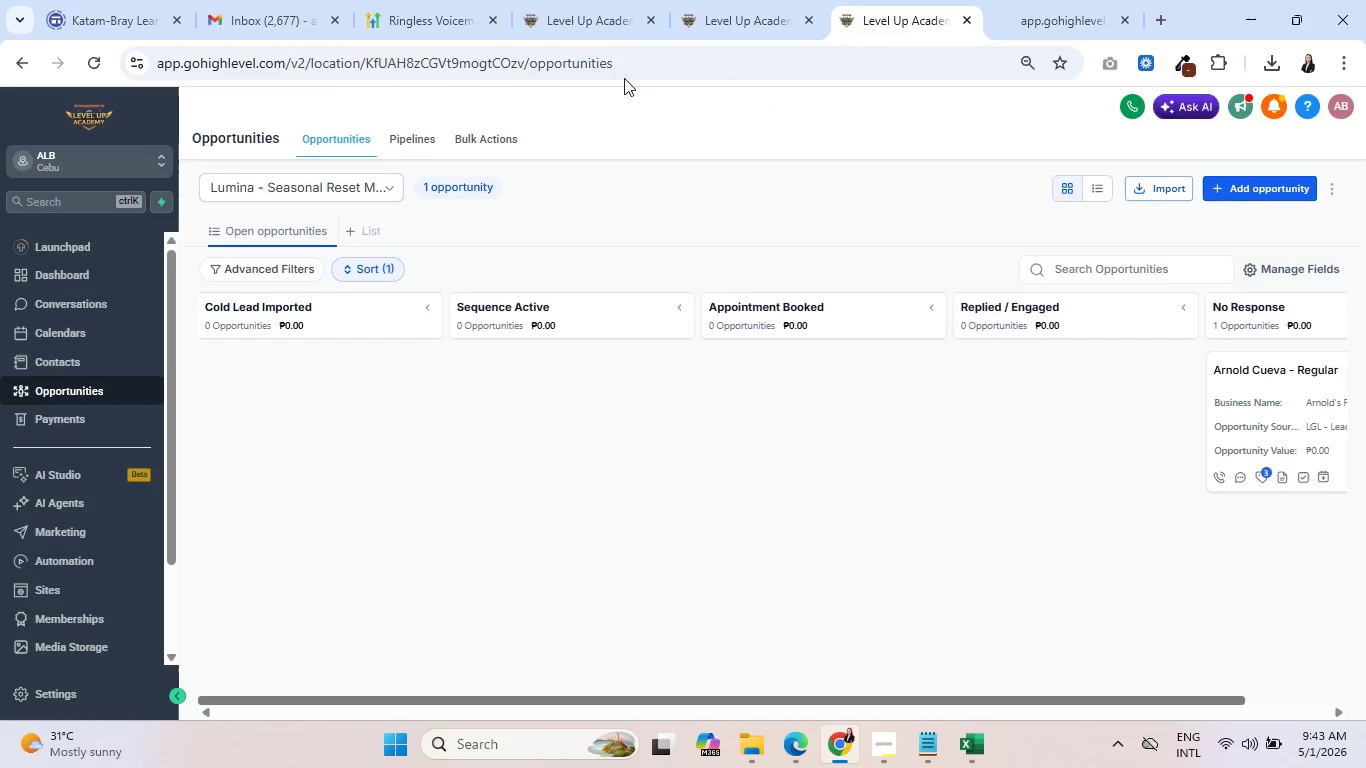 
left_click([596, 9])
 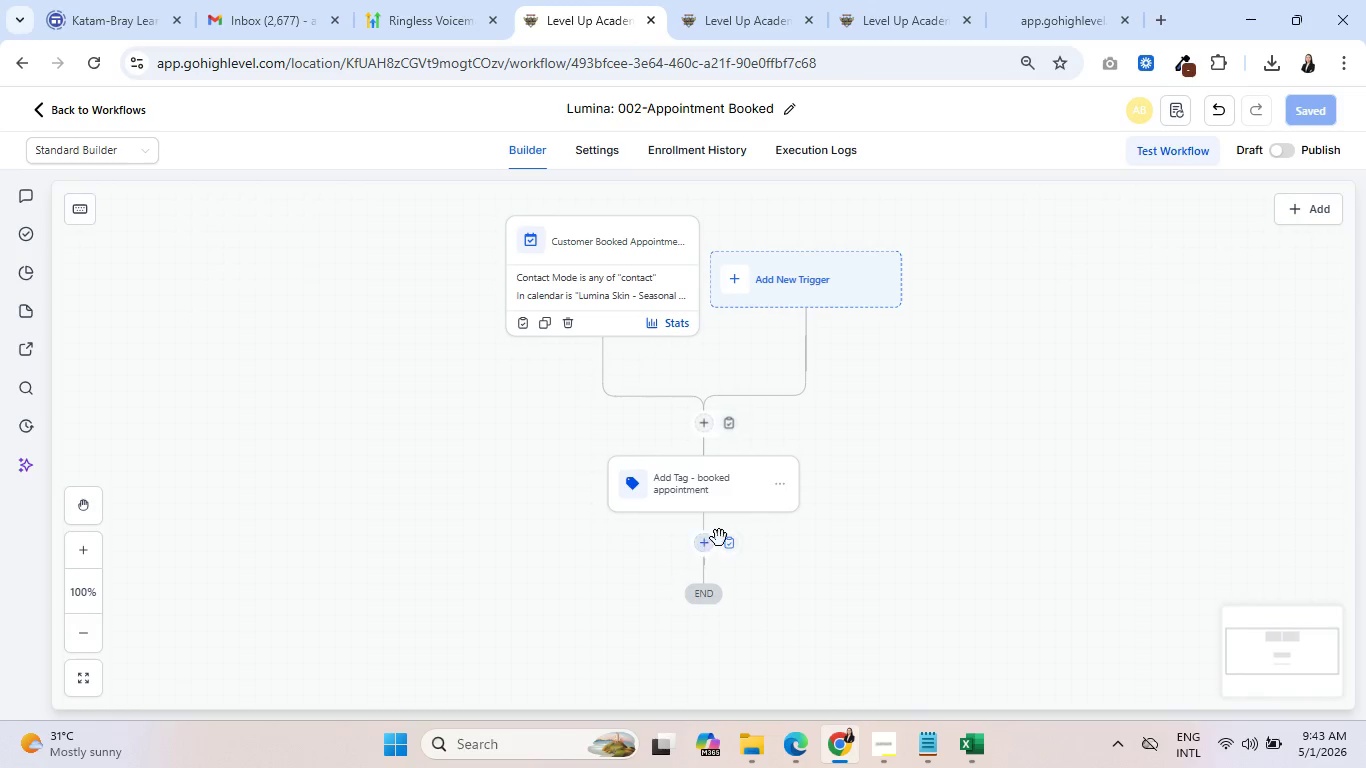 
left_click([727, 541])
 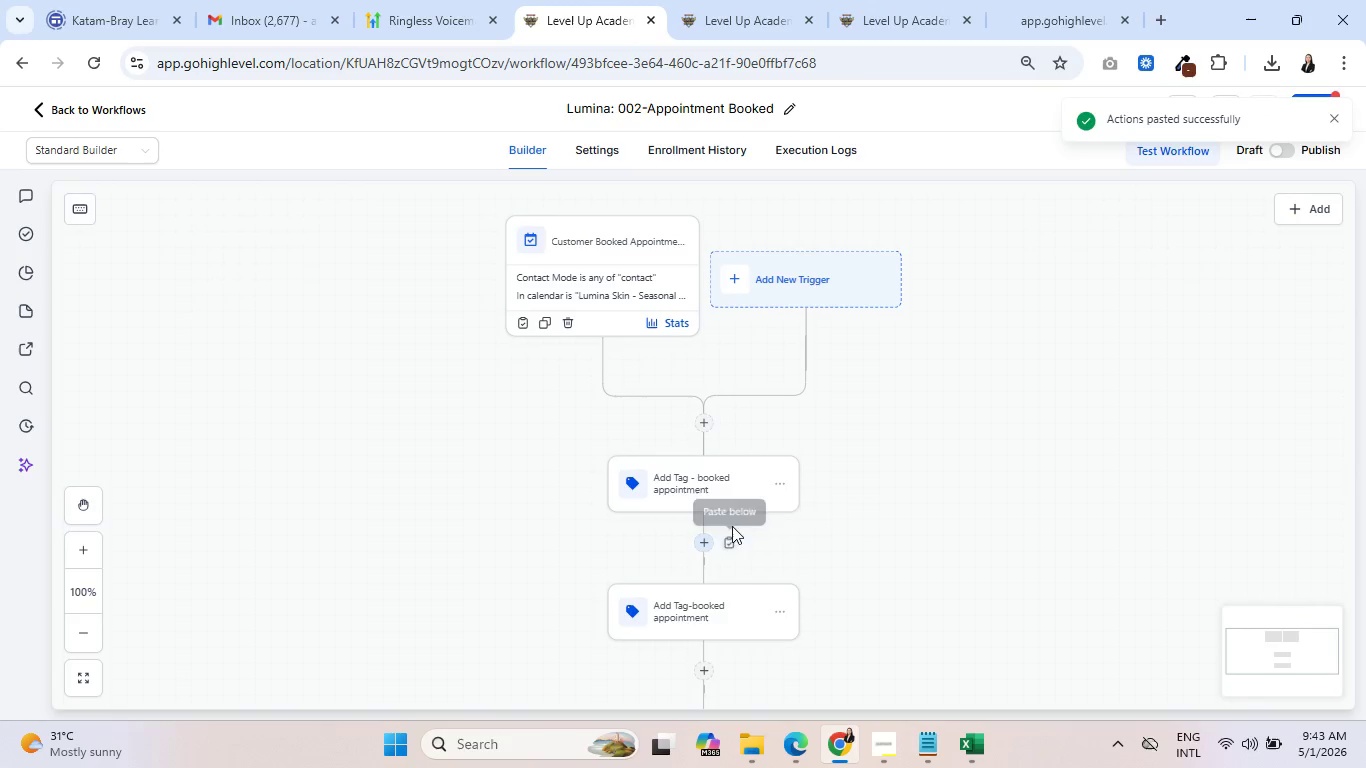 
scroll: coordinate [833, 508], scroll_direction: down, amount: 1.0
 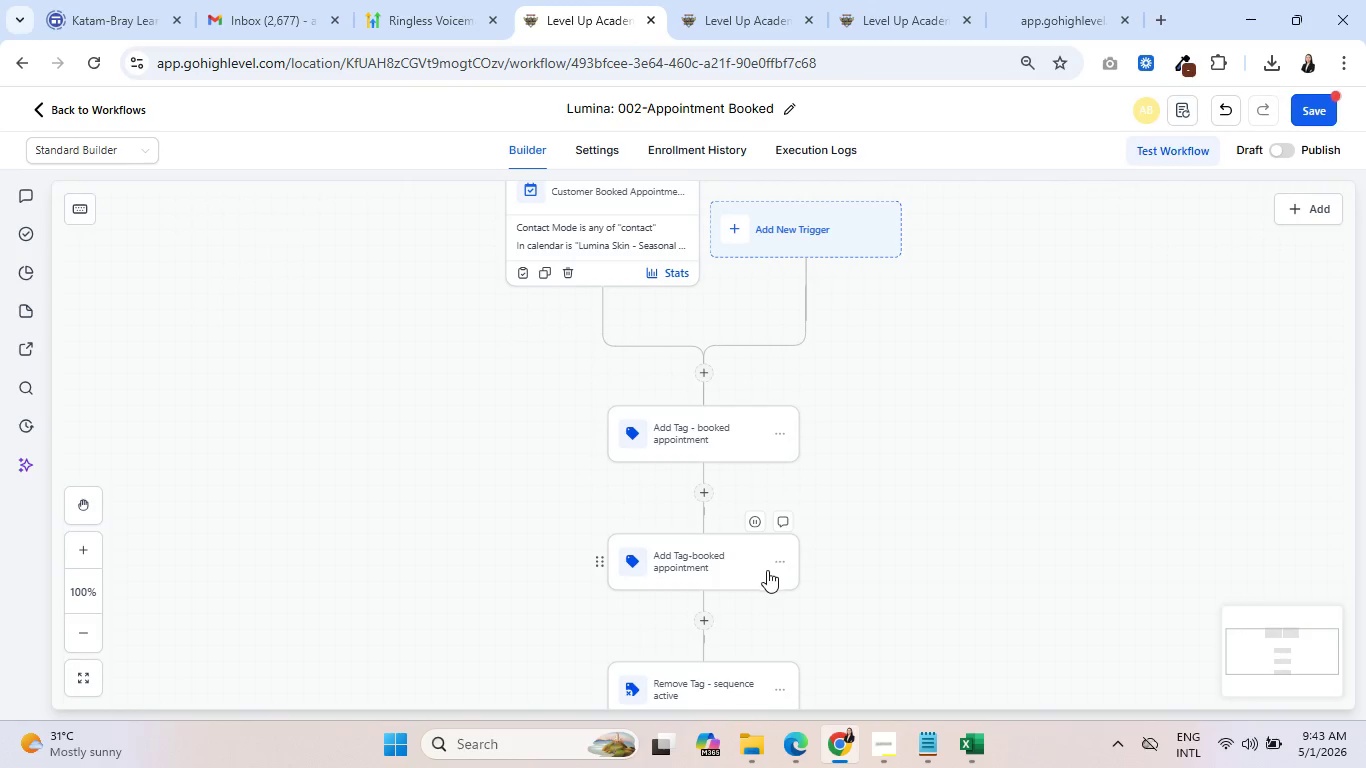 
left_click([778, 442])
 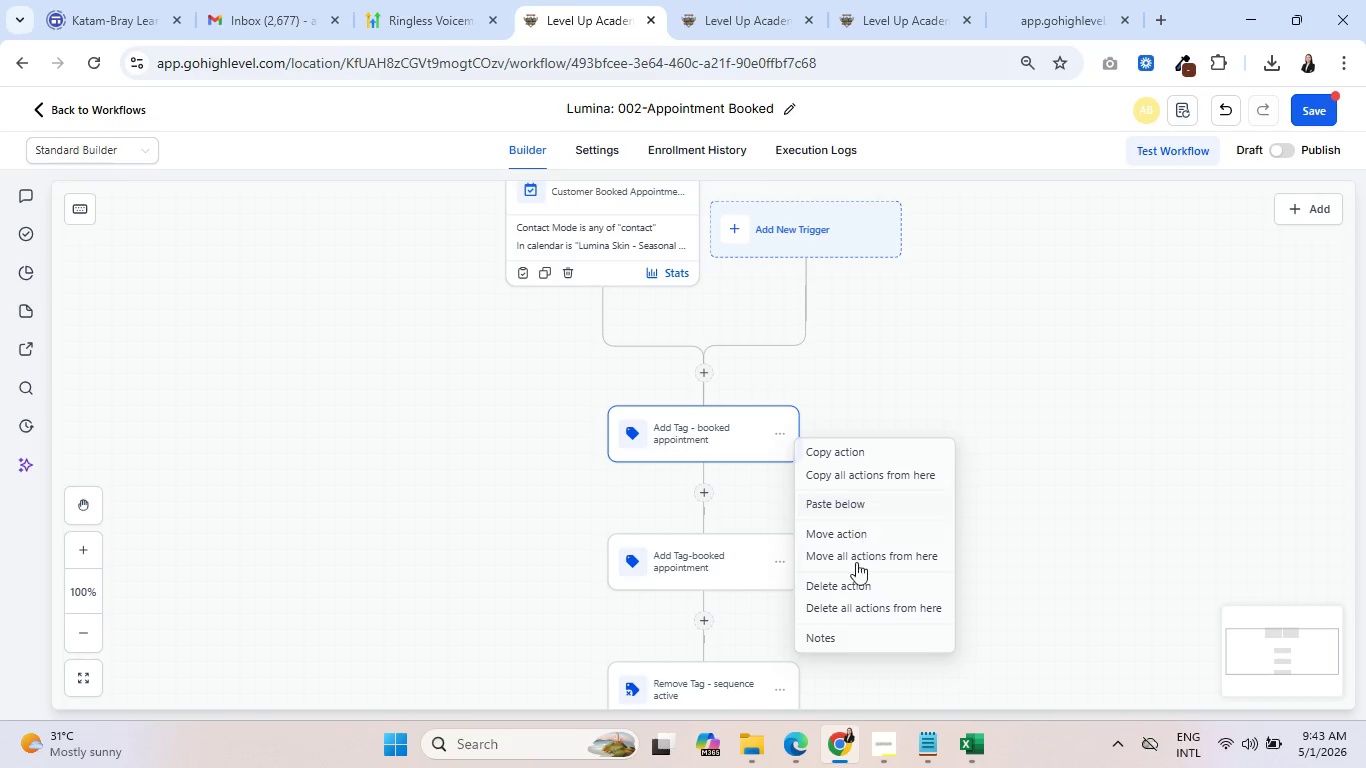 
left_click([856, 579])
 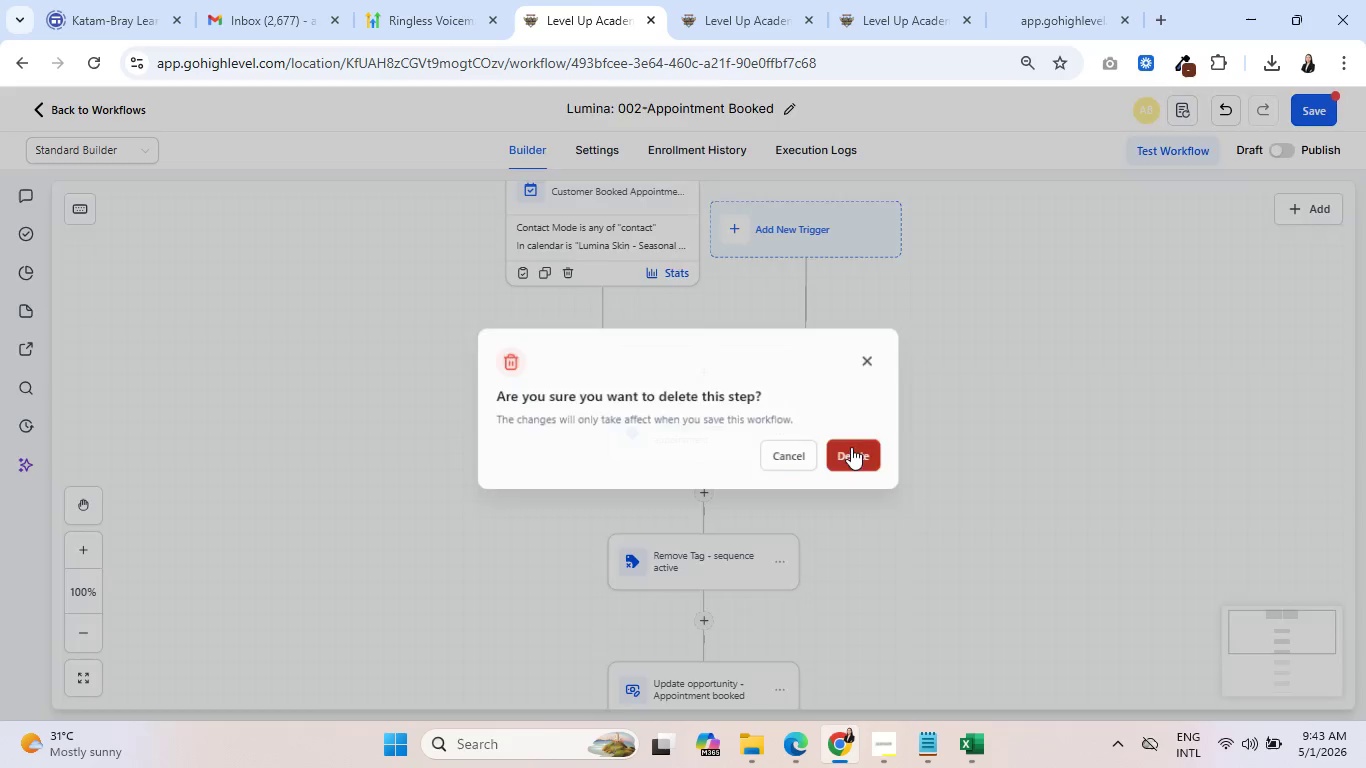 
scroll: coordinate [510, 544], scroll_direction: down, amount: 14.0
 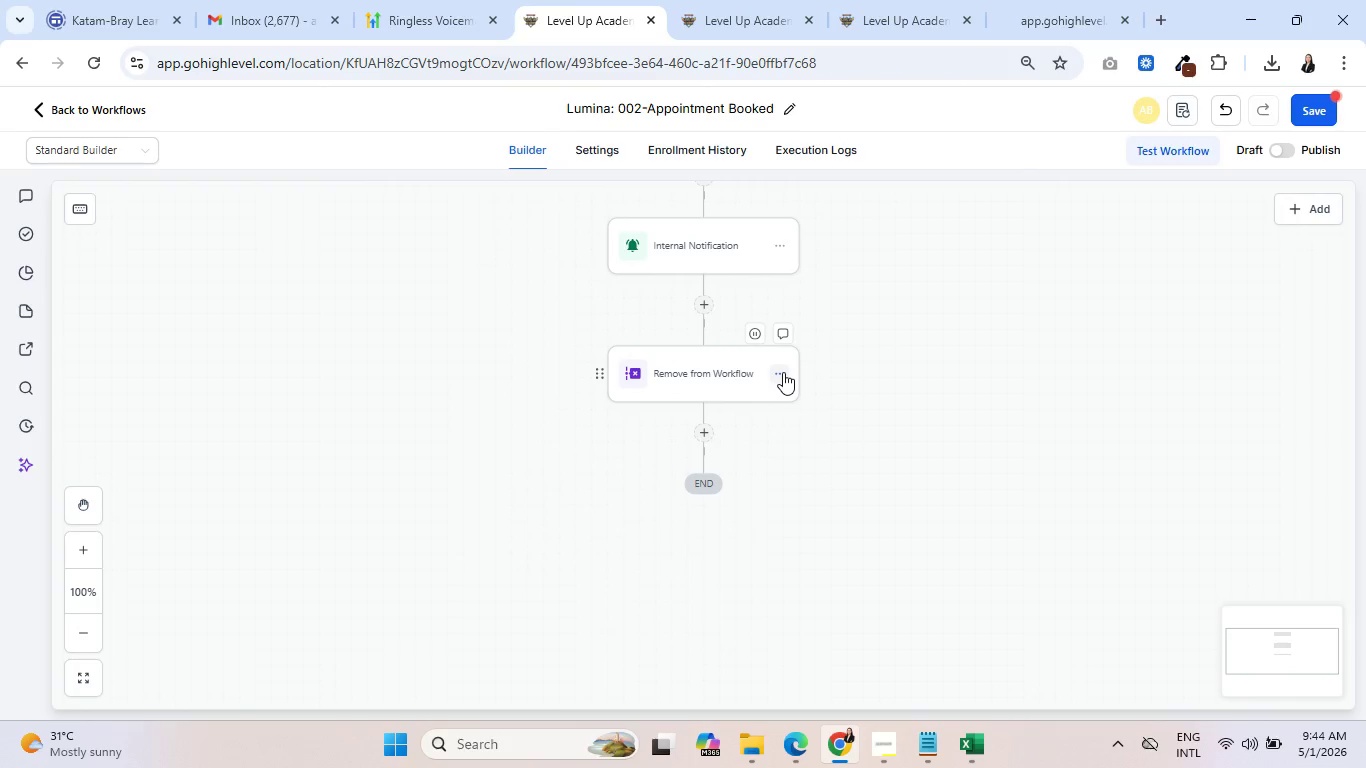 
left_click([783, 372])
 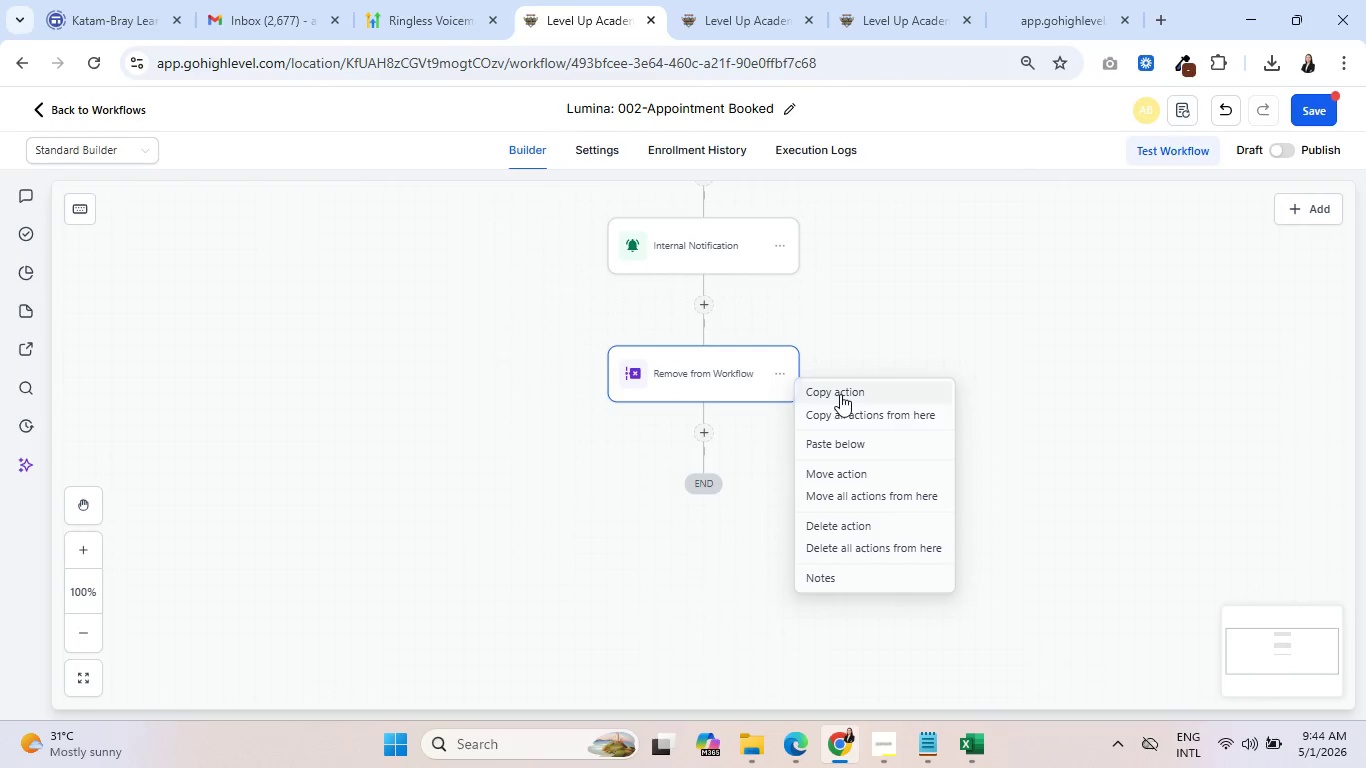 
left_click([853, 527])
 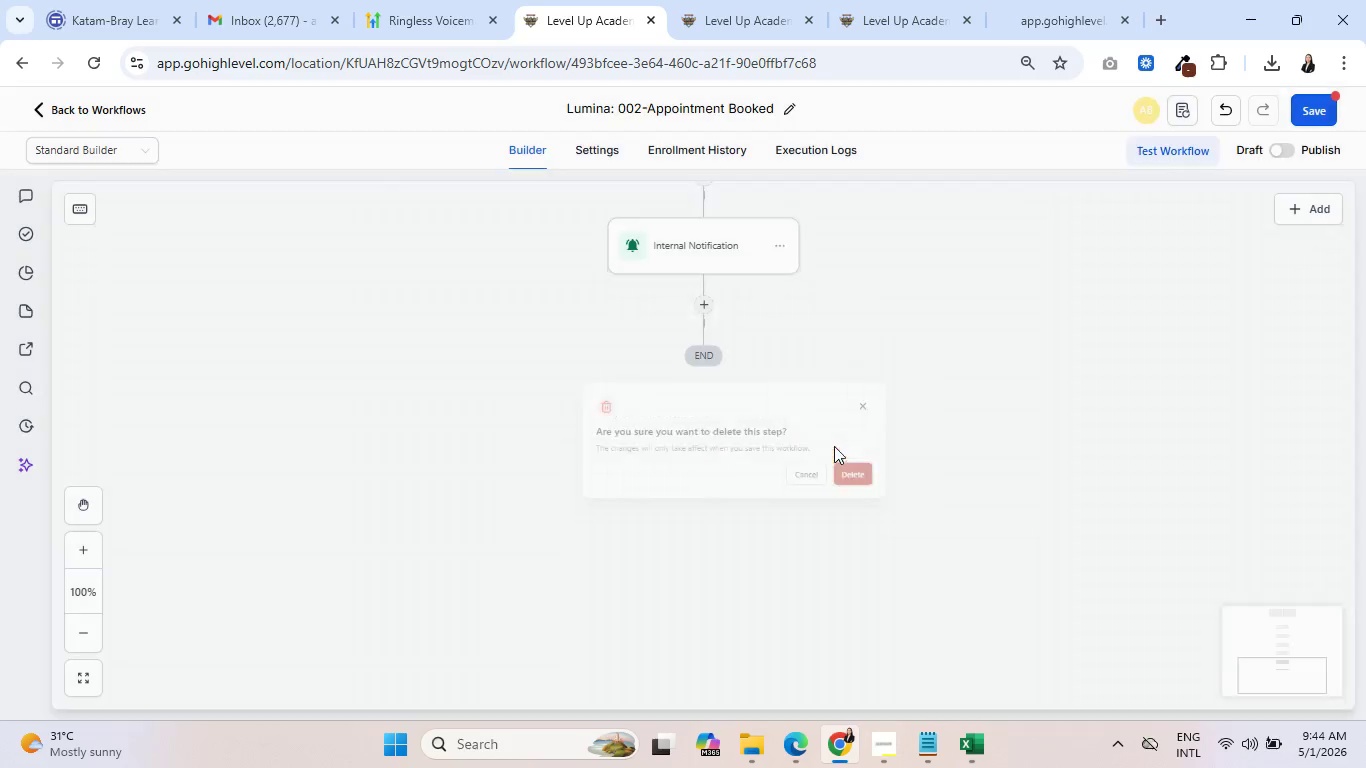 
scroll: coordinate [828, 460], scroll_direction: up, amount: 9.0
 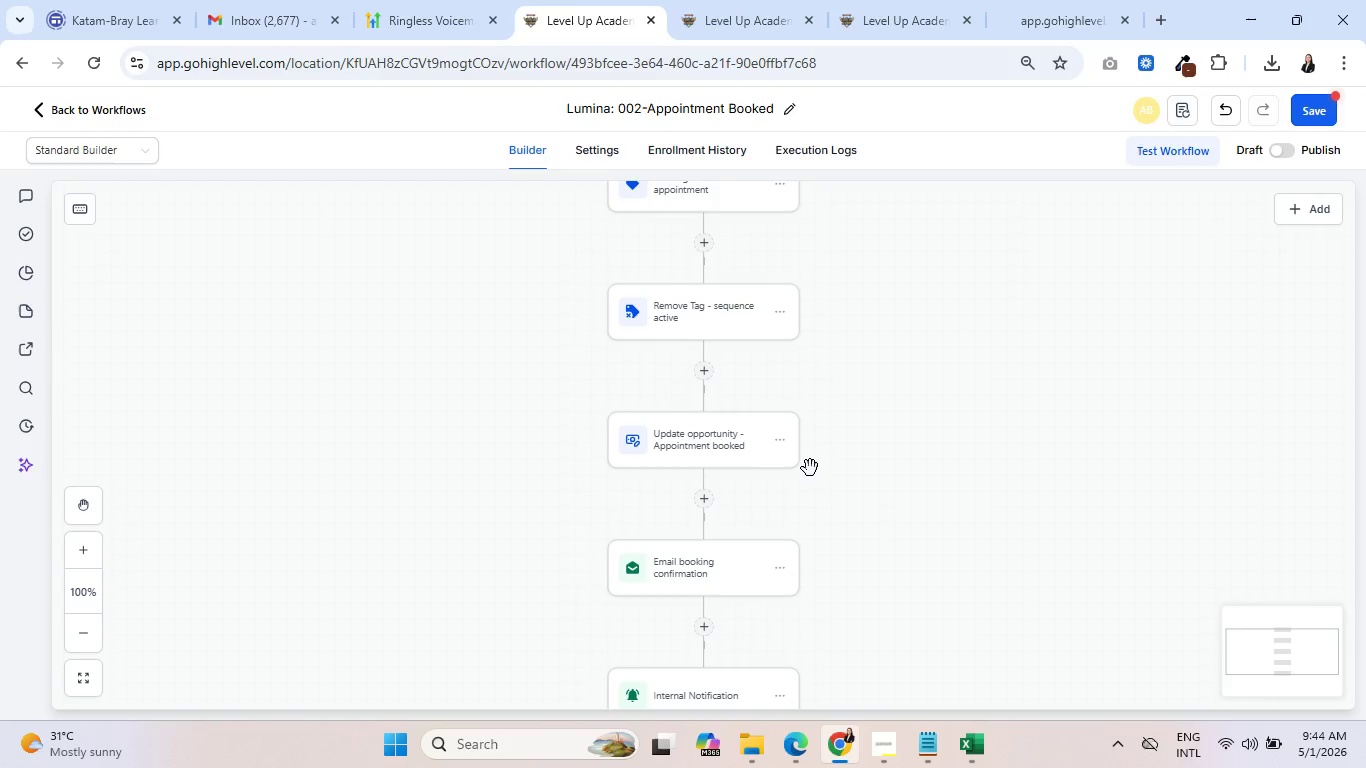 
scroll: coordinate [809, 468], scroll_direction: down, amount: 2.0
 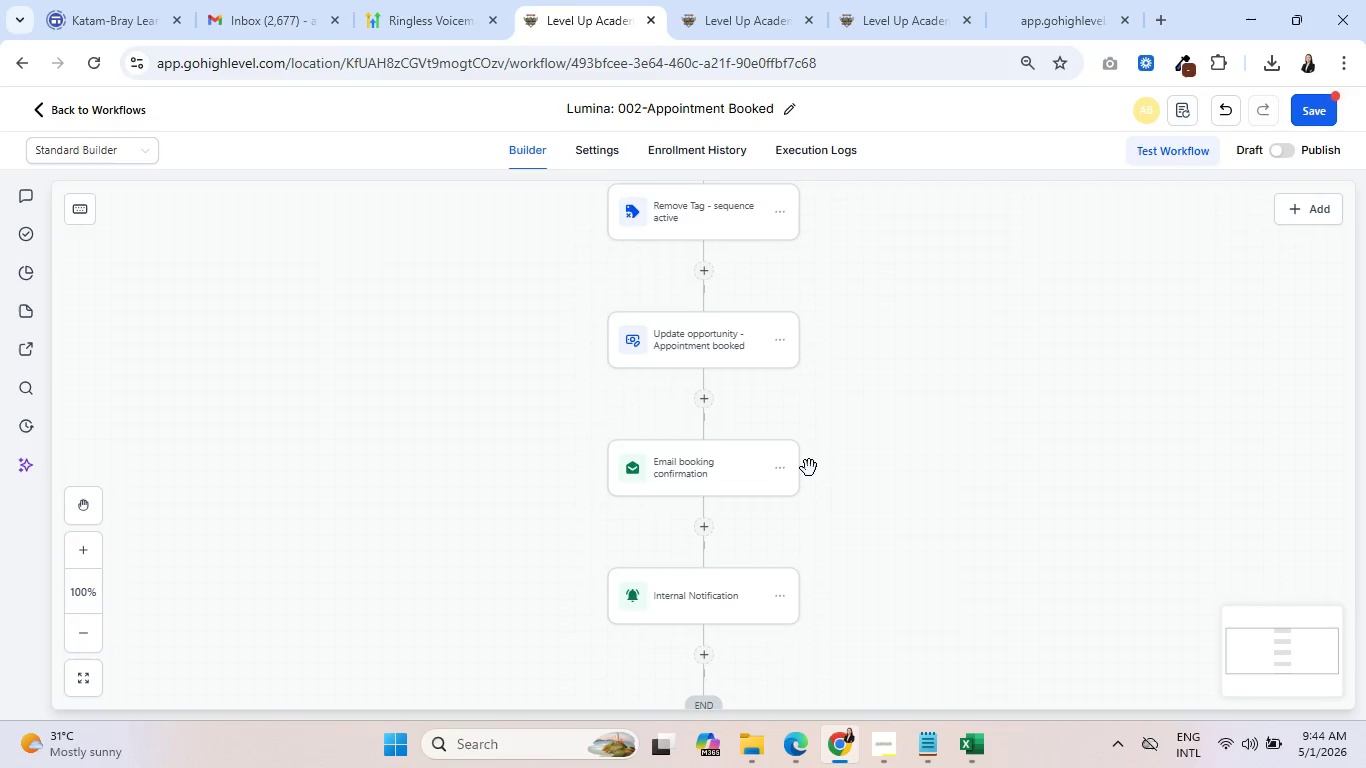 
scroll: coordinate [808, 467], scroll_direction: up, amount: 8.0
 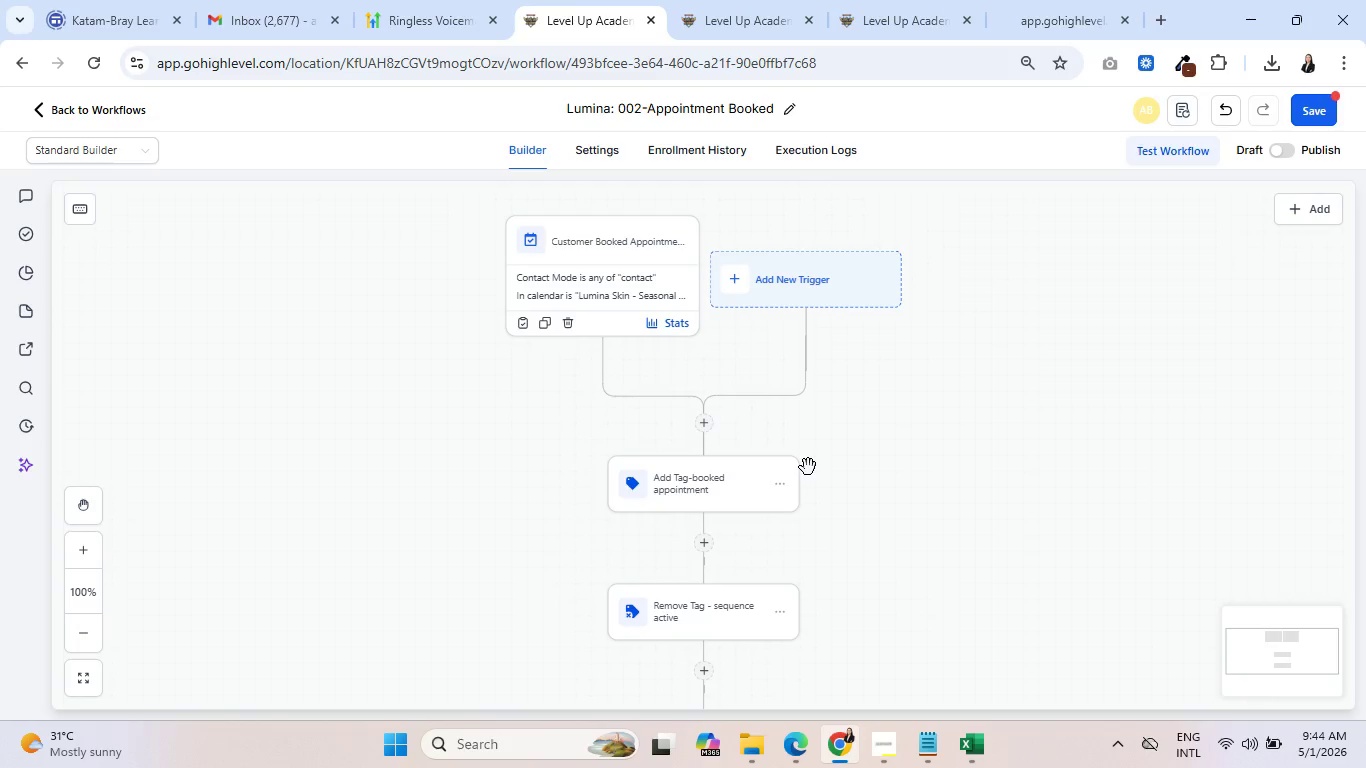 
scroll: coordinate [808, 467], scroll_direction: down, amount: 6.0
 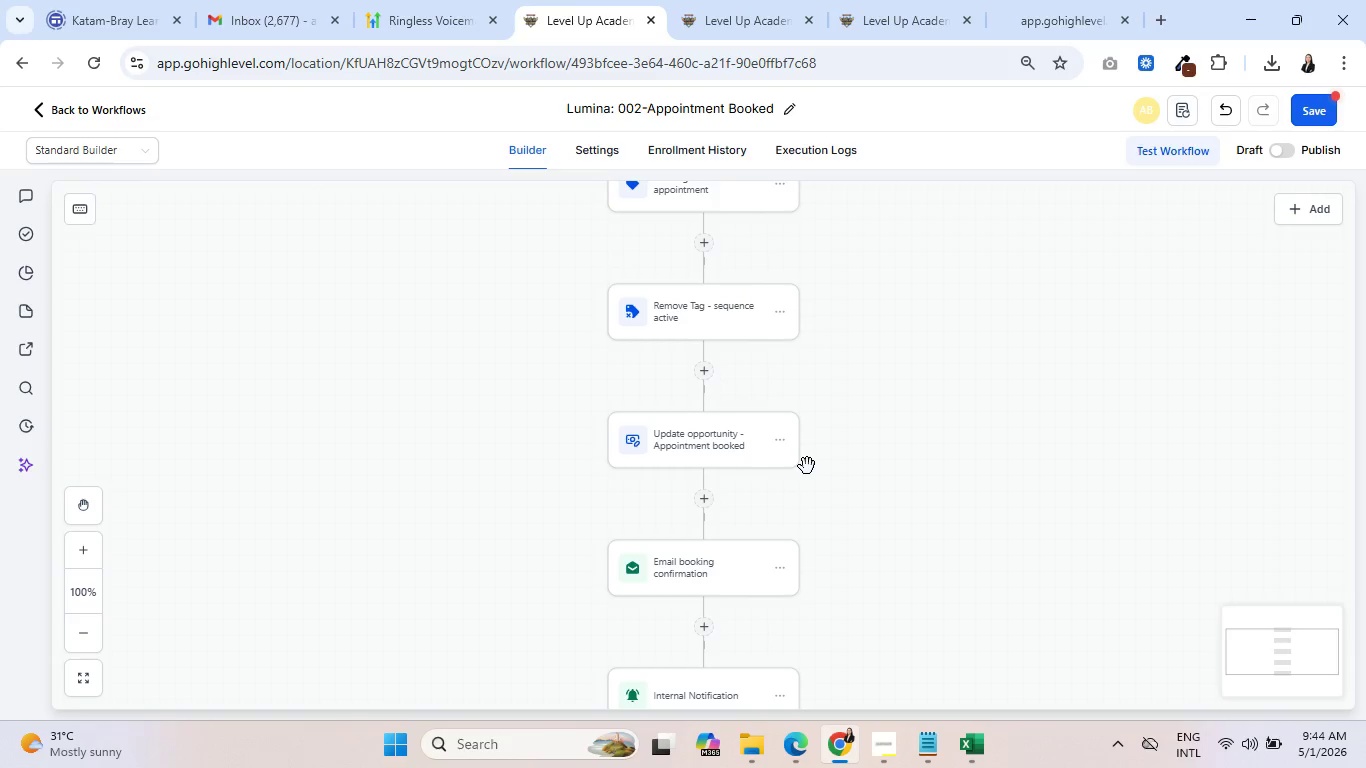 
scroll: coordinate [801, 462], scroll_direction: up, amount: 3.0
 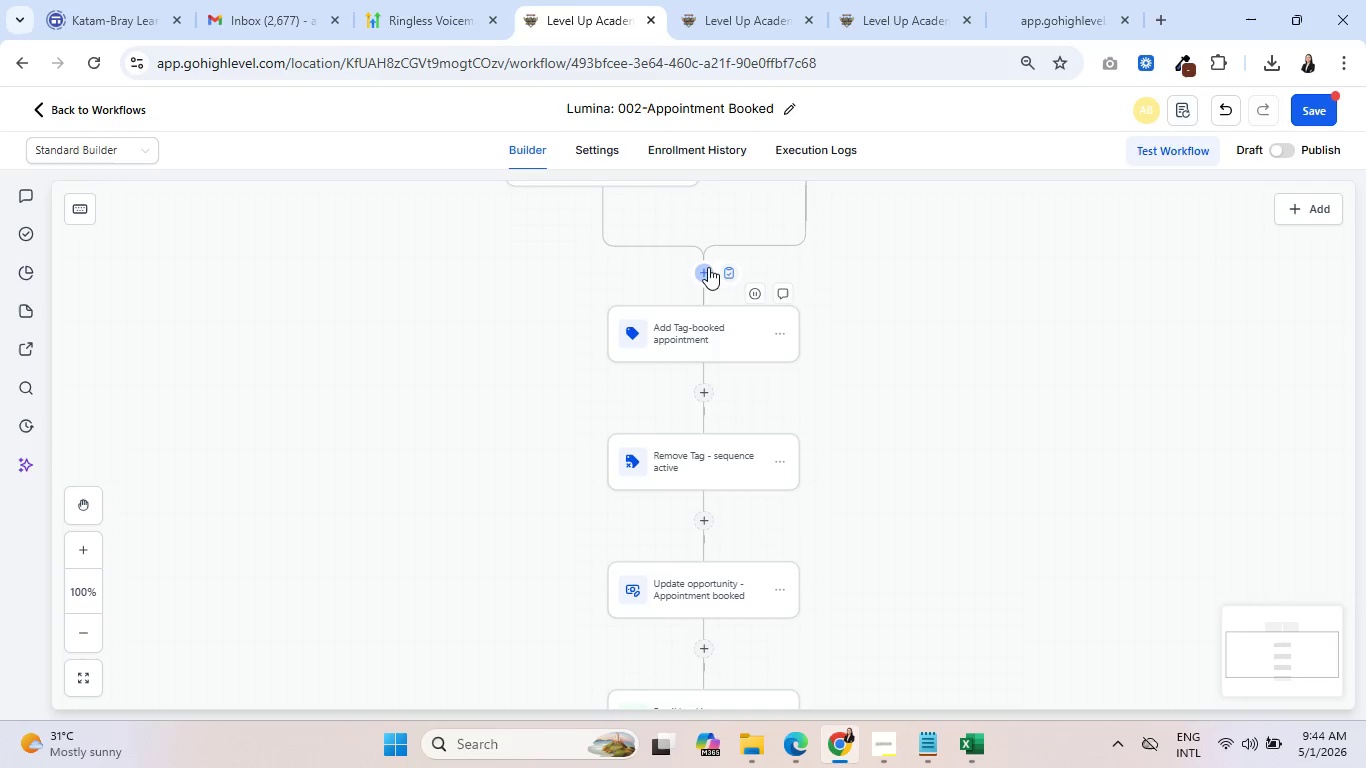 
left_click([704, 268])
 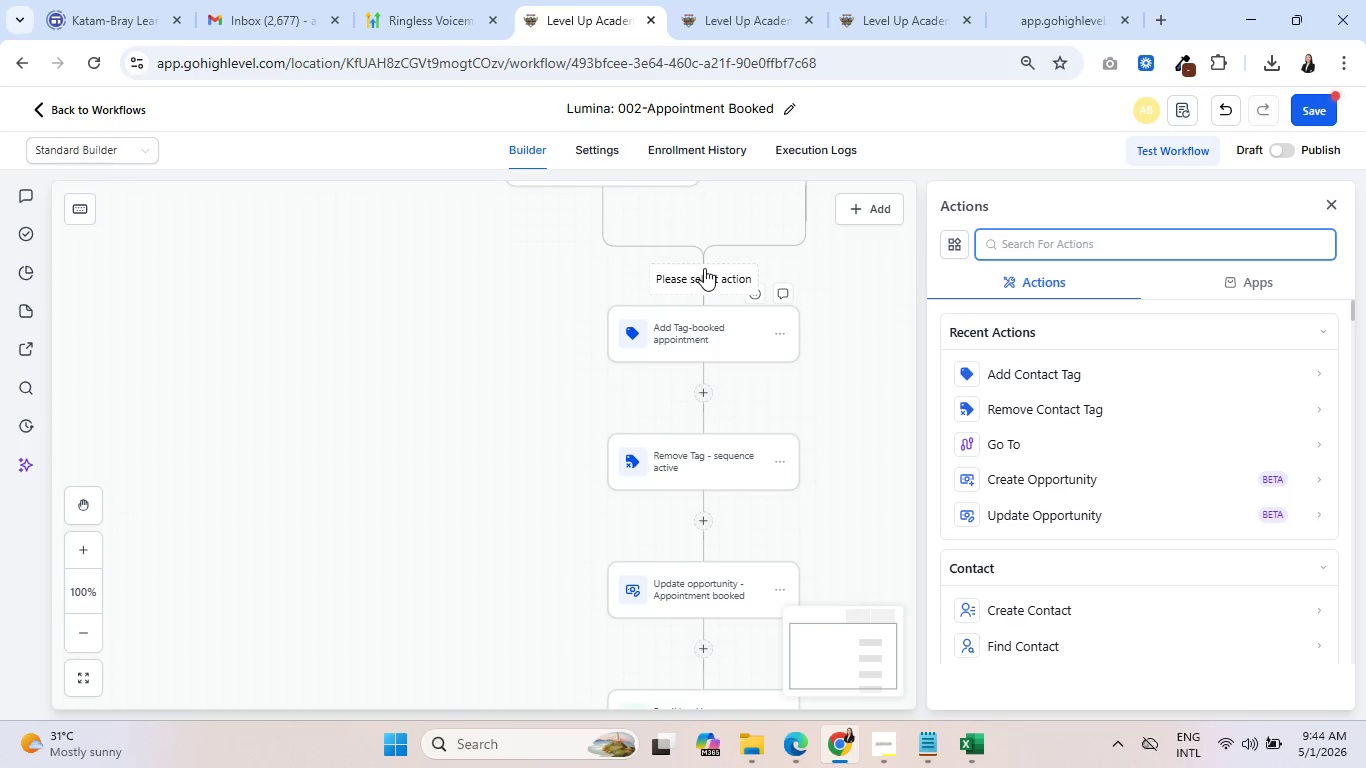 
type(find )
 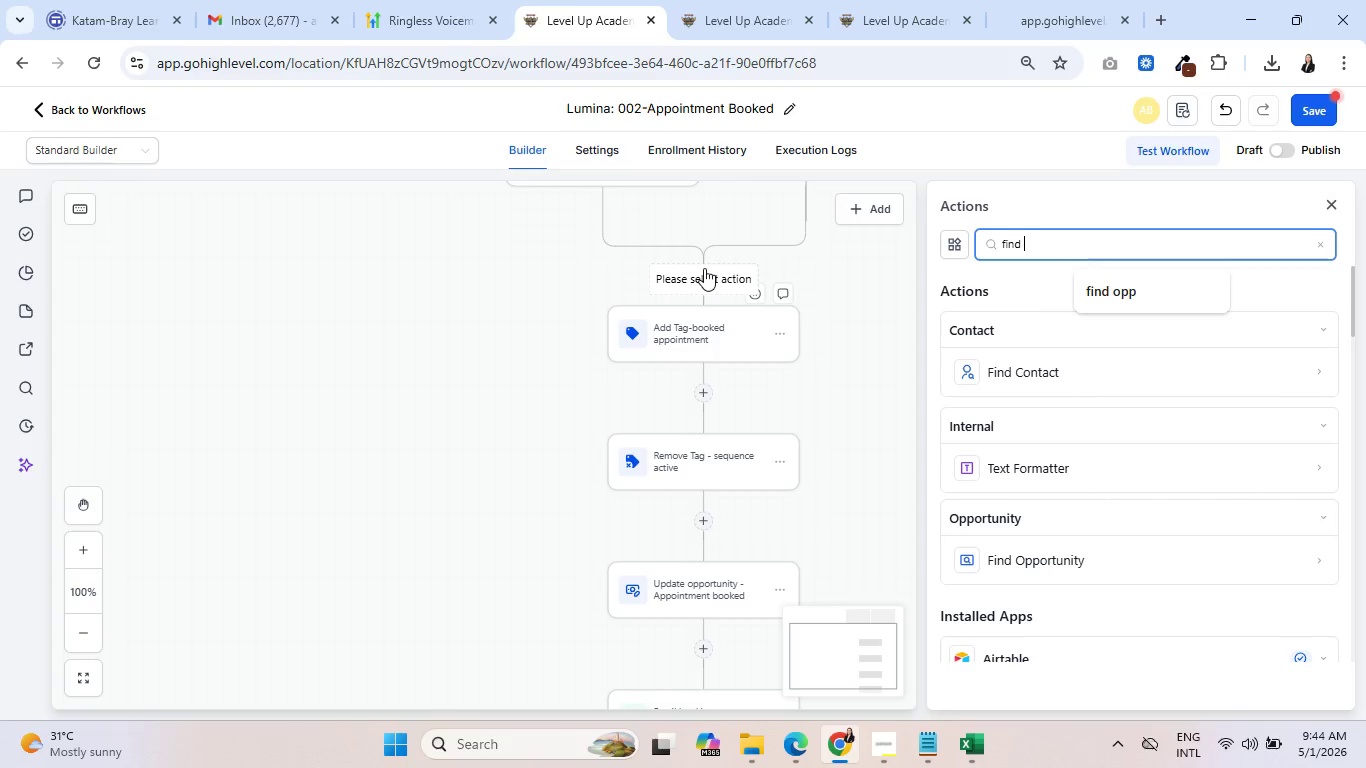 
type(opp)
 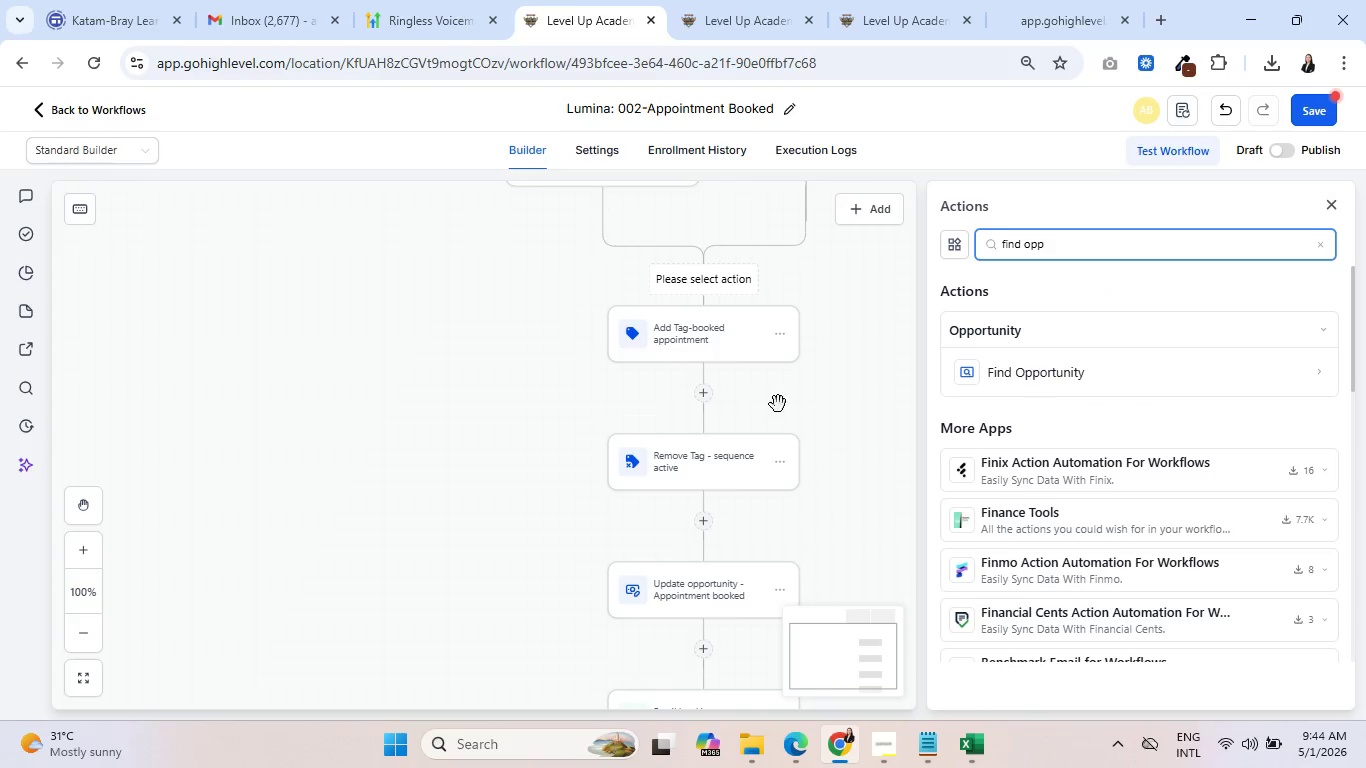 
left_click([1036, 368])
 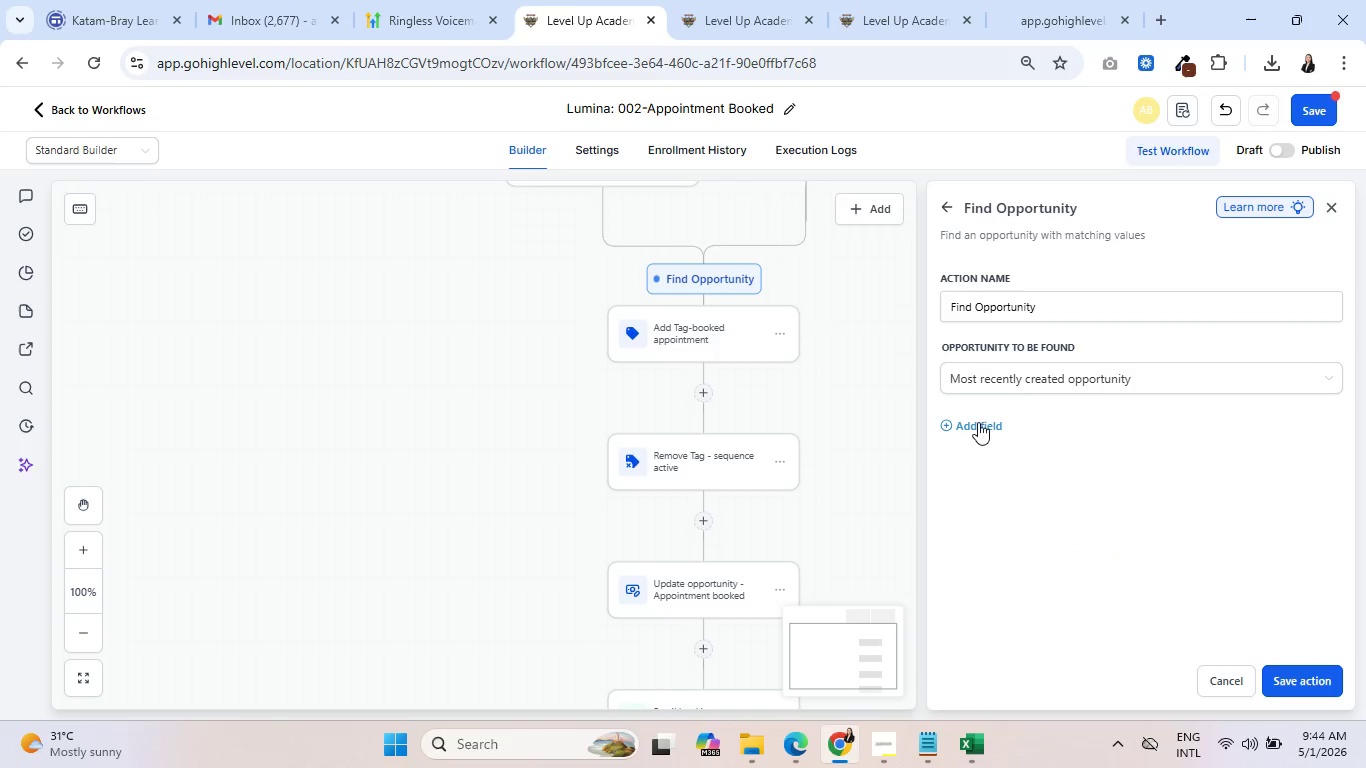 
double_click([1000, 447])
 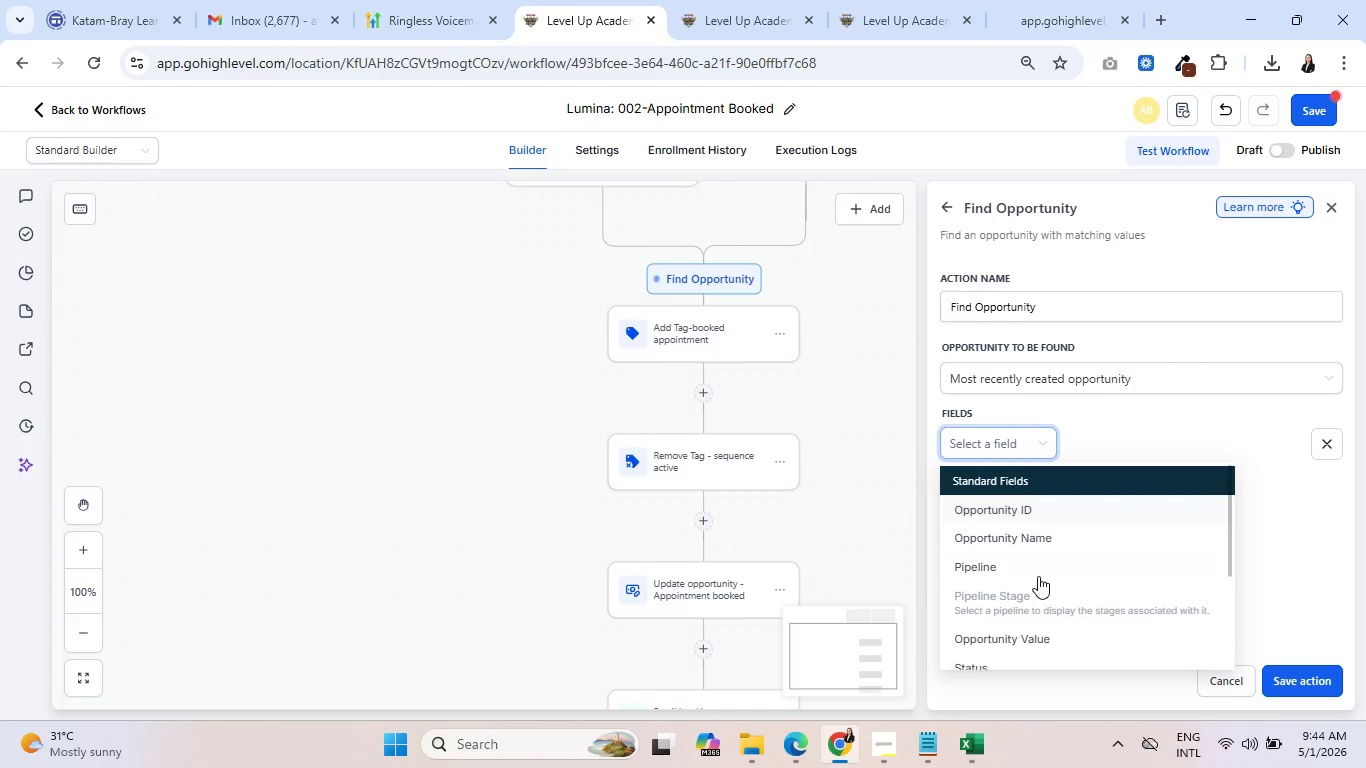 
left_click([1034, 559])
 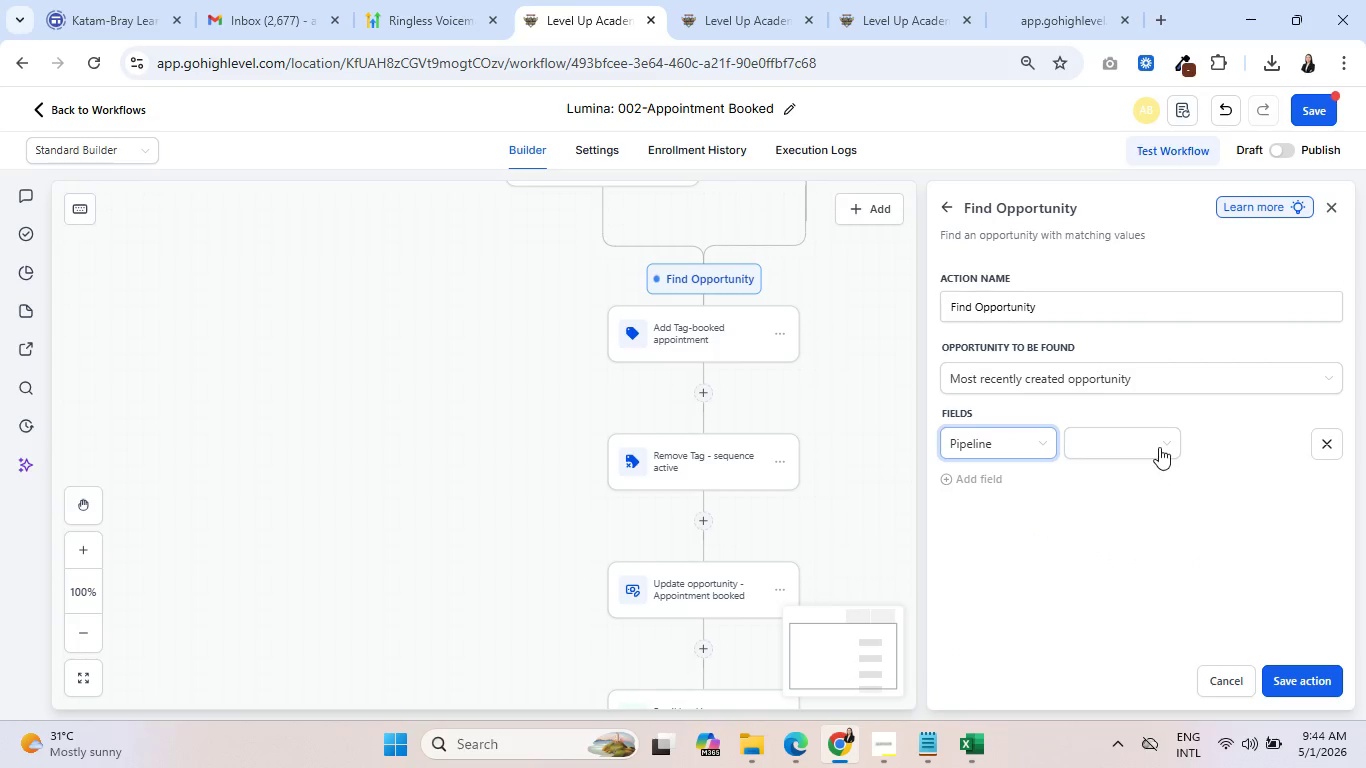 
left_click([1158, 440])
 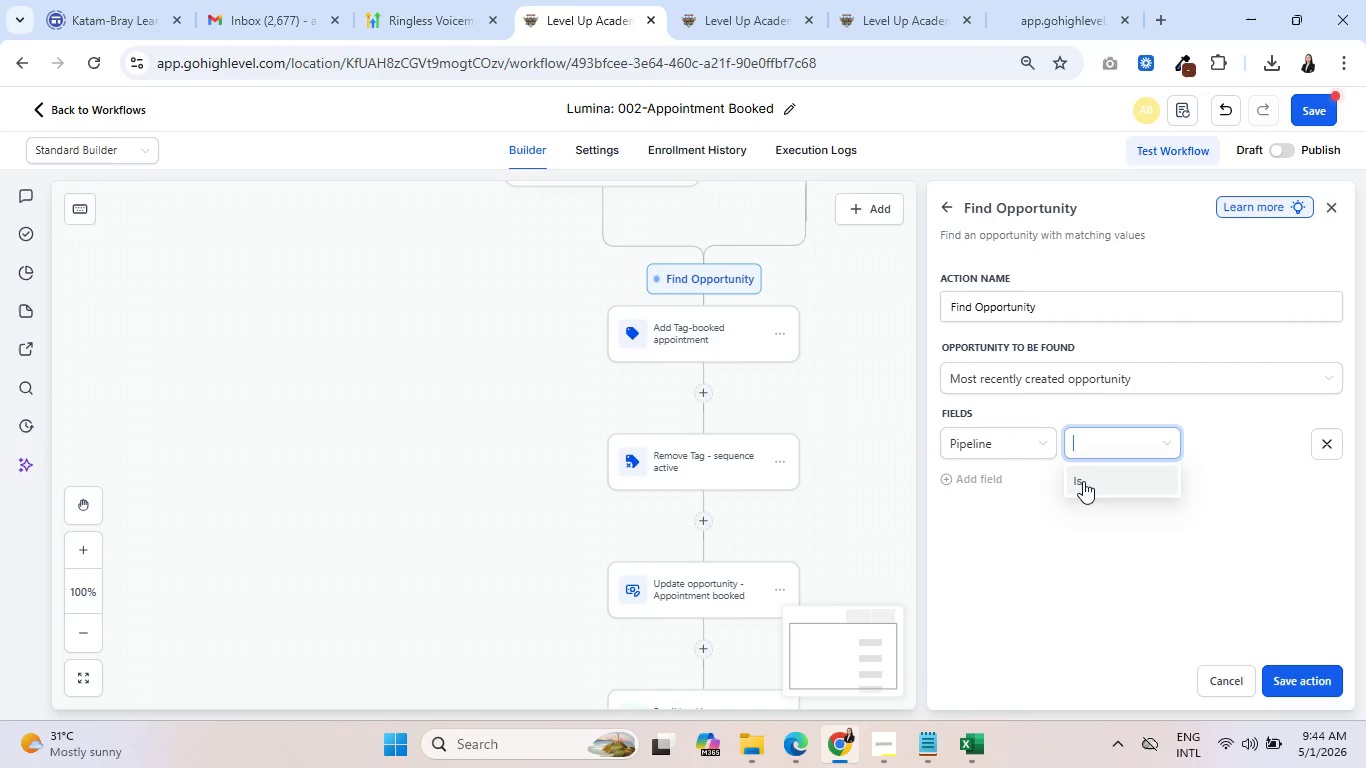 
double_click([1083, 481])
 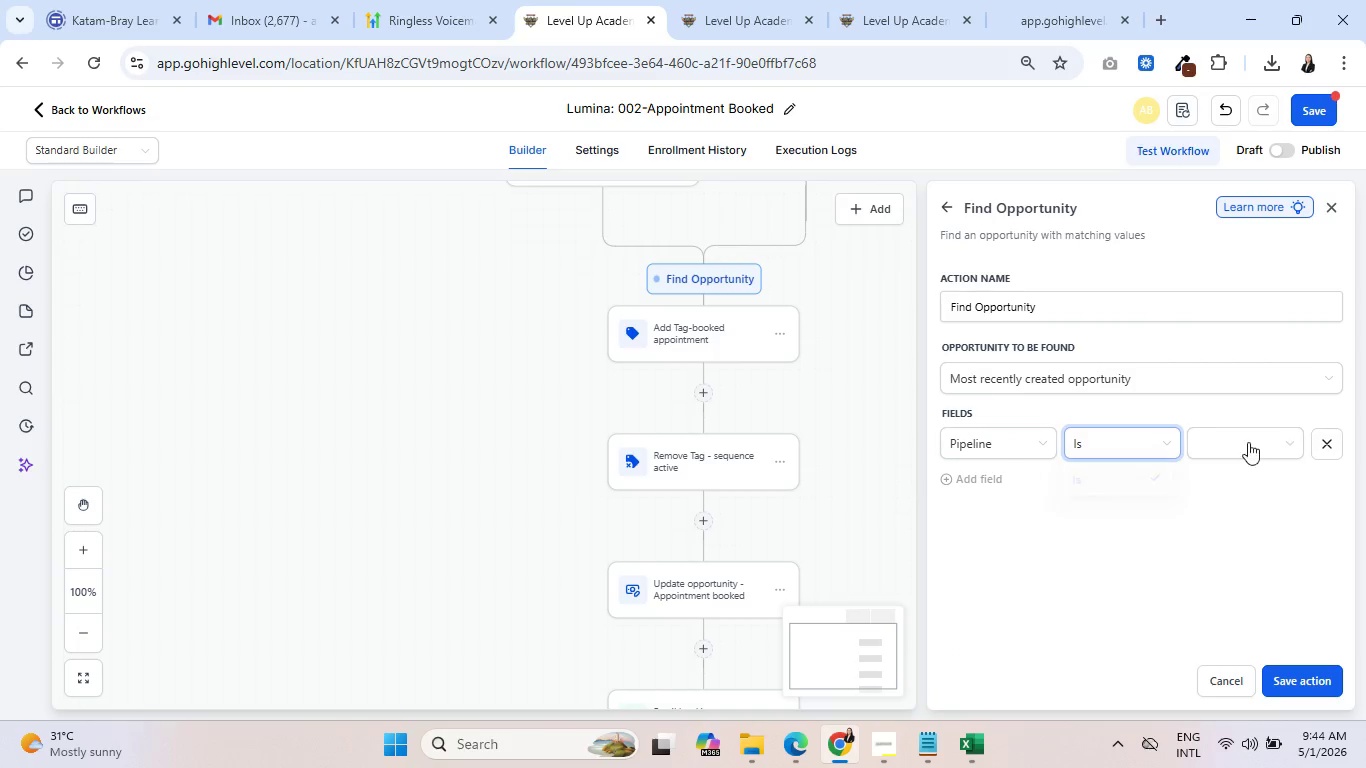 
triple_click([1250, 440])
 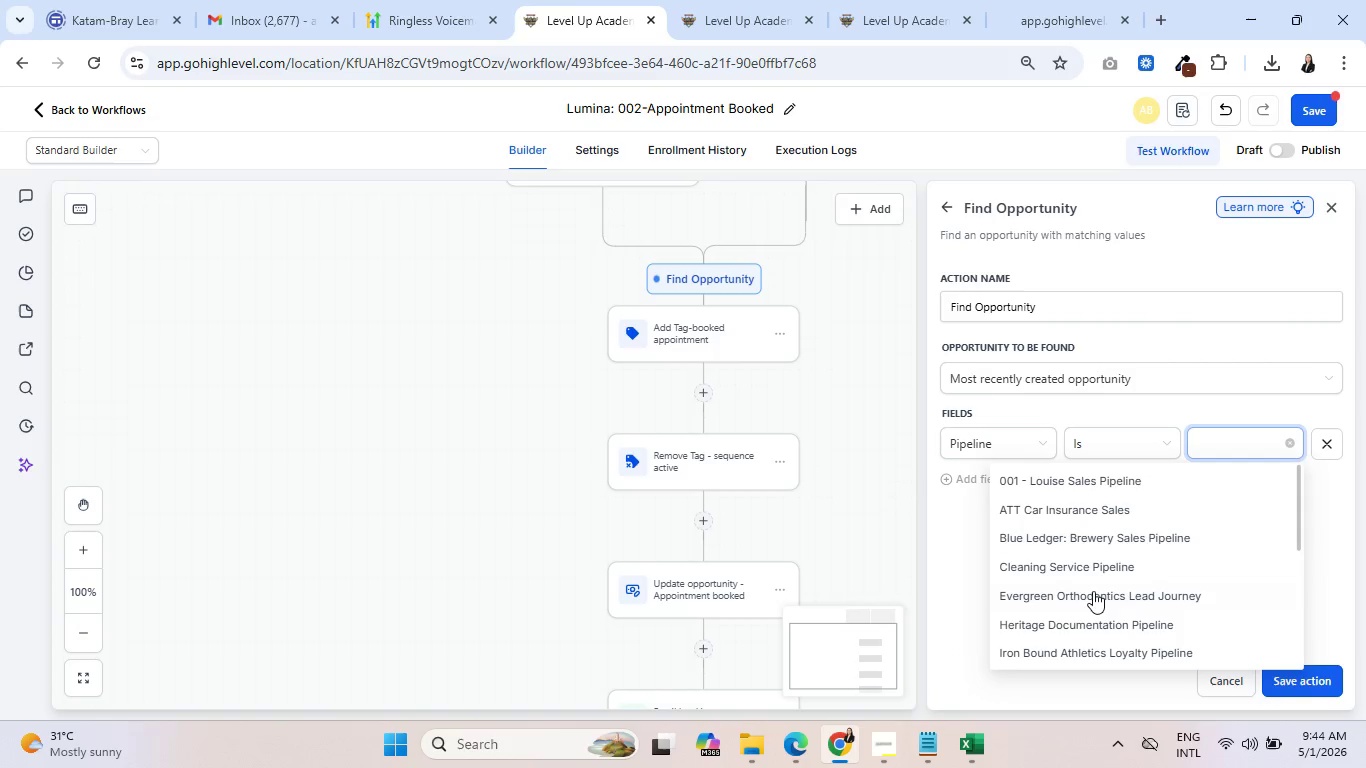 
scroll: coordinate [1104, 570], scroll_direction: down, amount: 2.0
 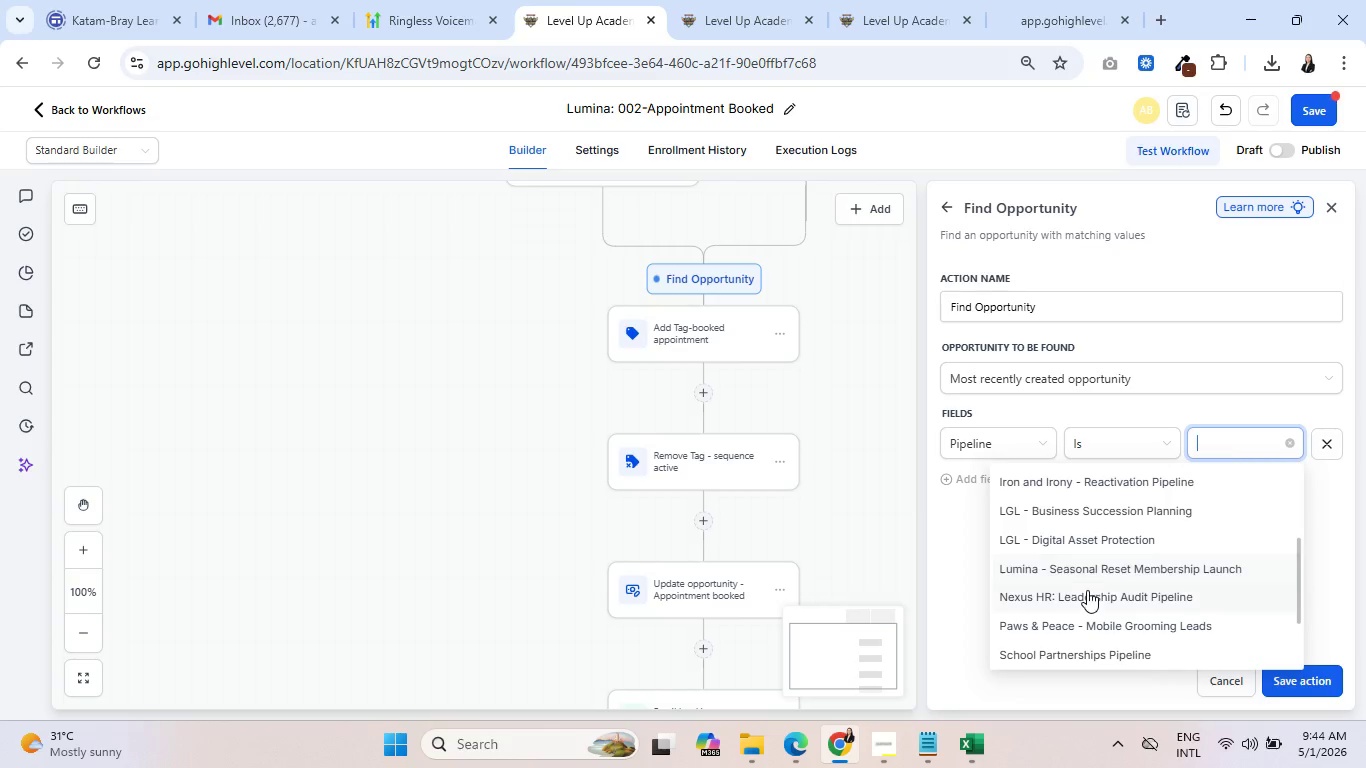 
left_click([1081, 572])
 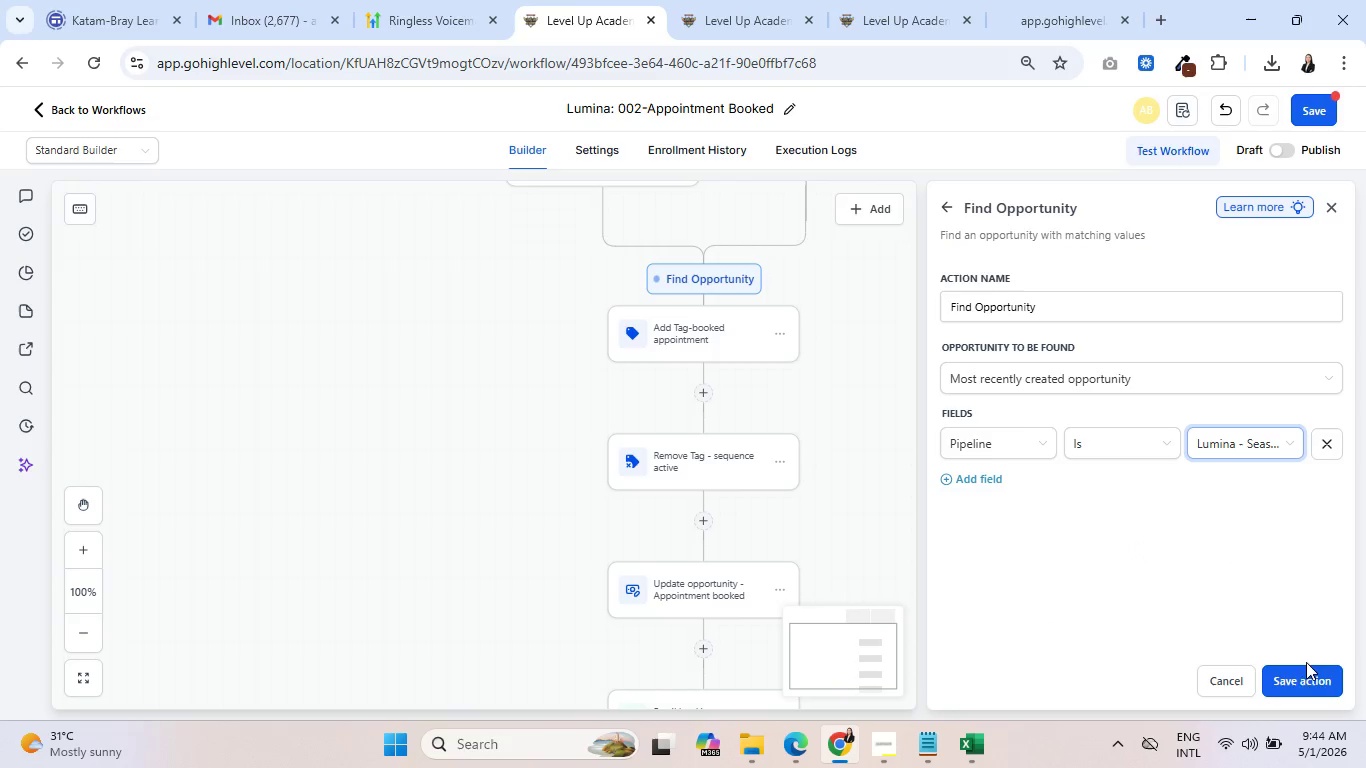 
left_click([1296, 671])
 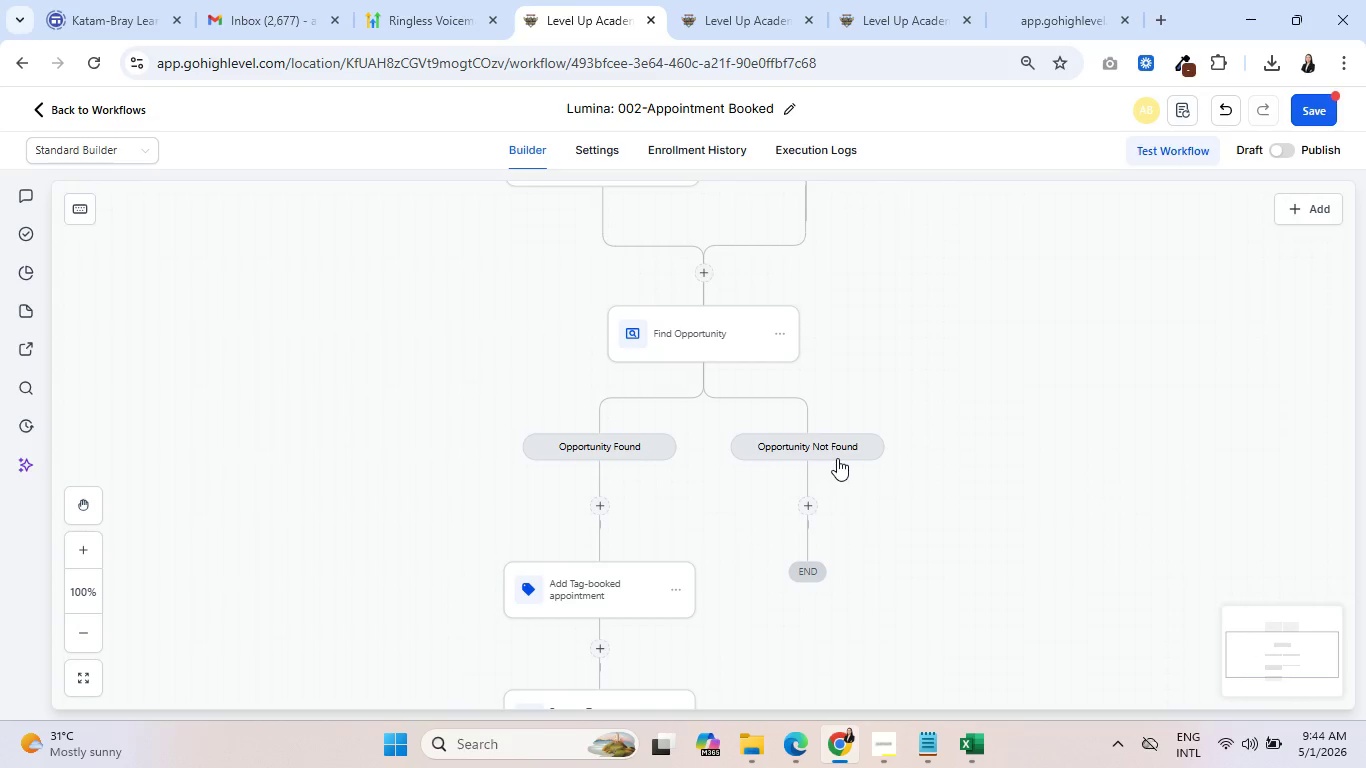 
scroll: coordinate [896, 427], scroll_direction: down, amount: 7.0
 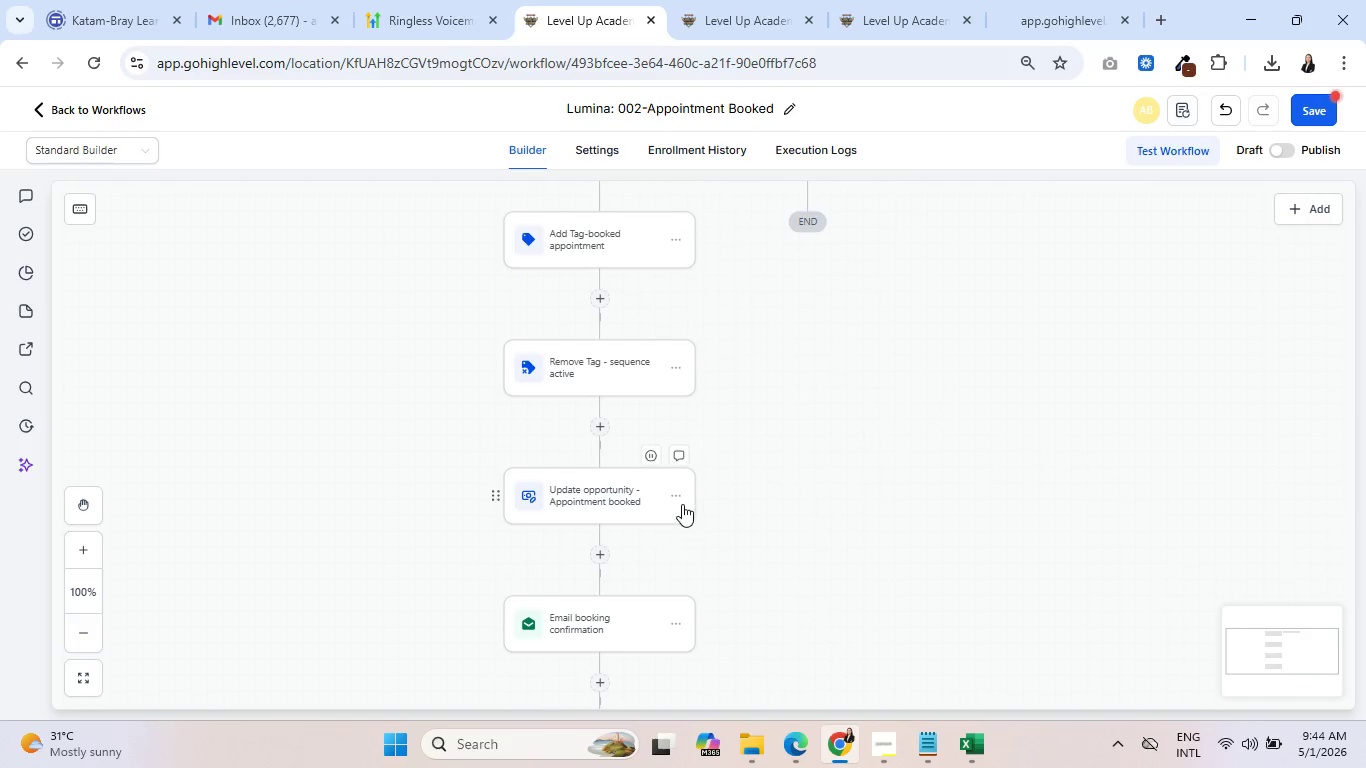 
left_click([680, 497])
 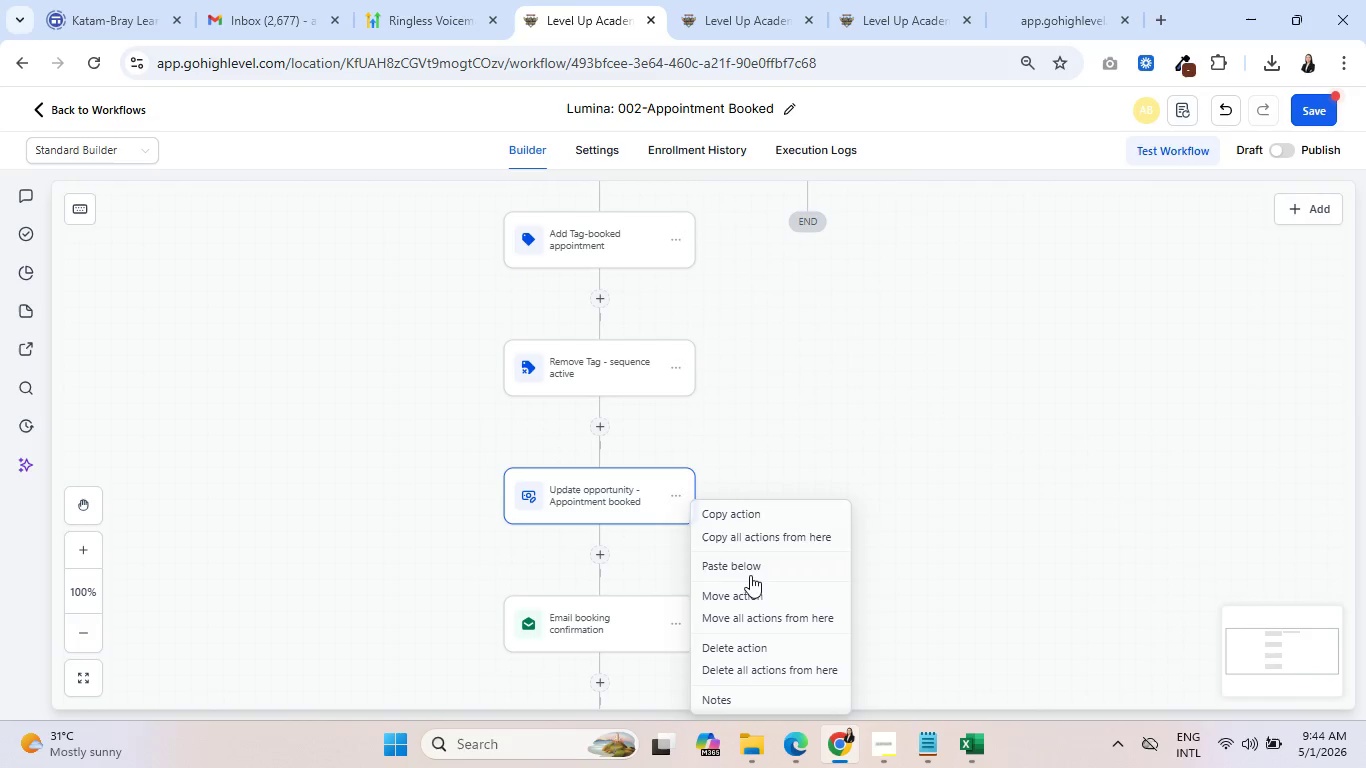 
left_click([752, 599])
 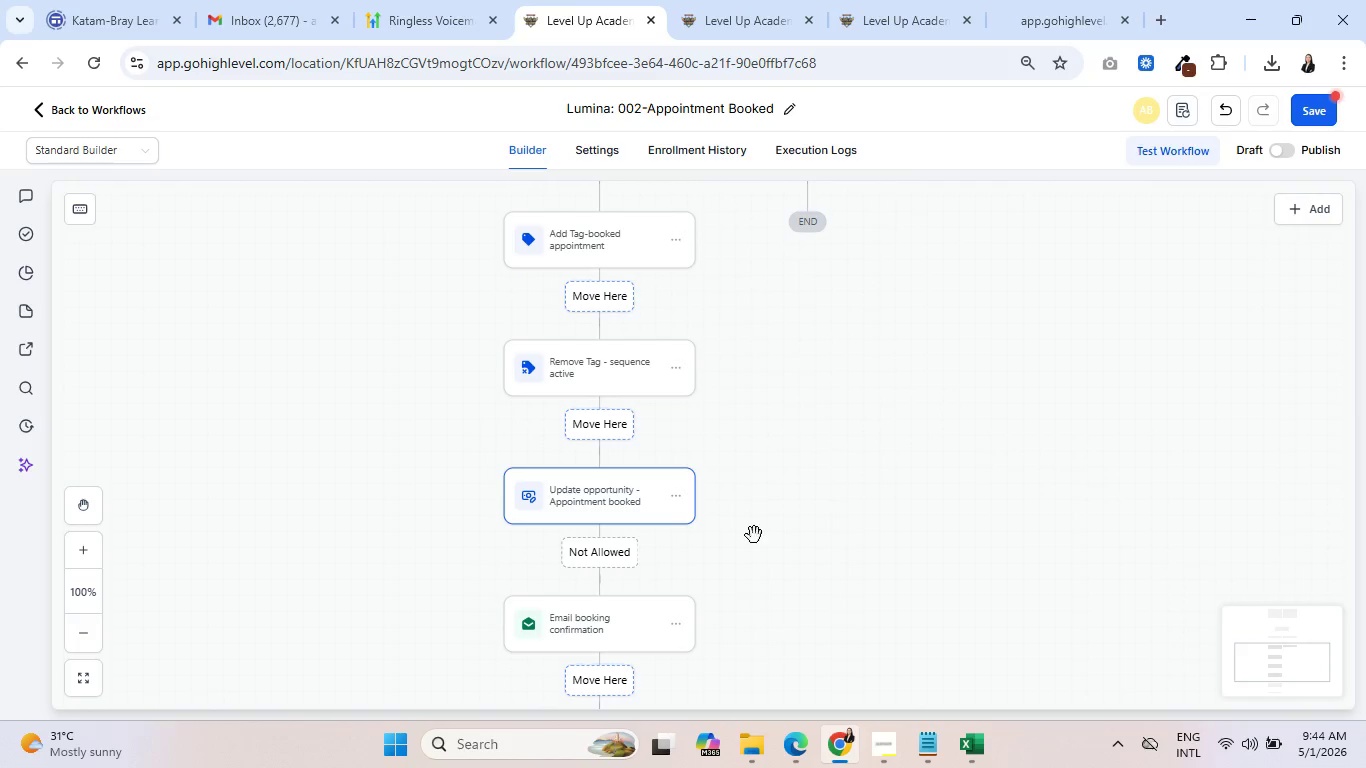 
scroll: coordinate [788, 505], scroll_direction: up, amount: 3.0
 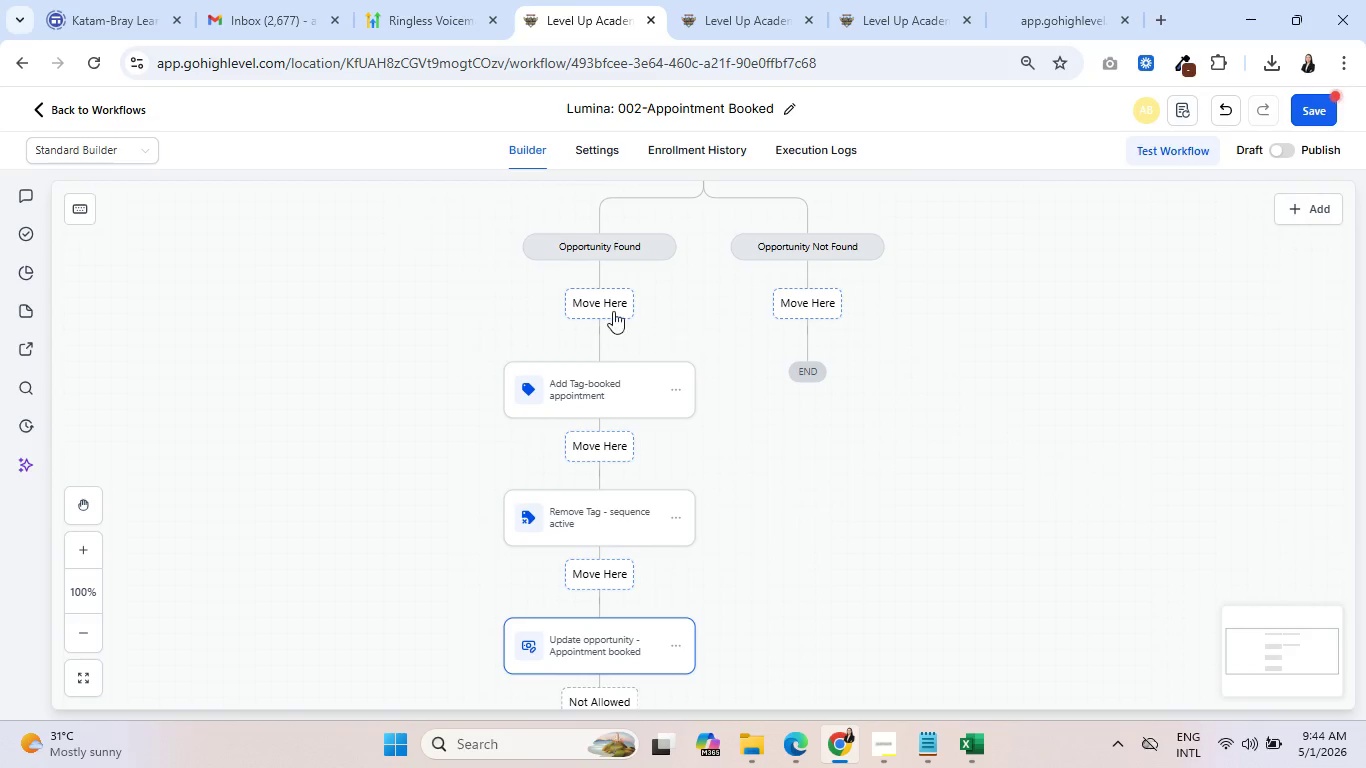 
left_click([609, 305])
 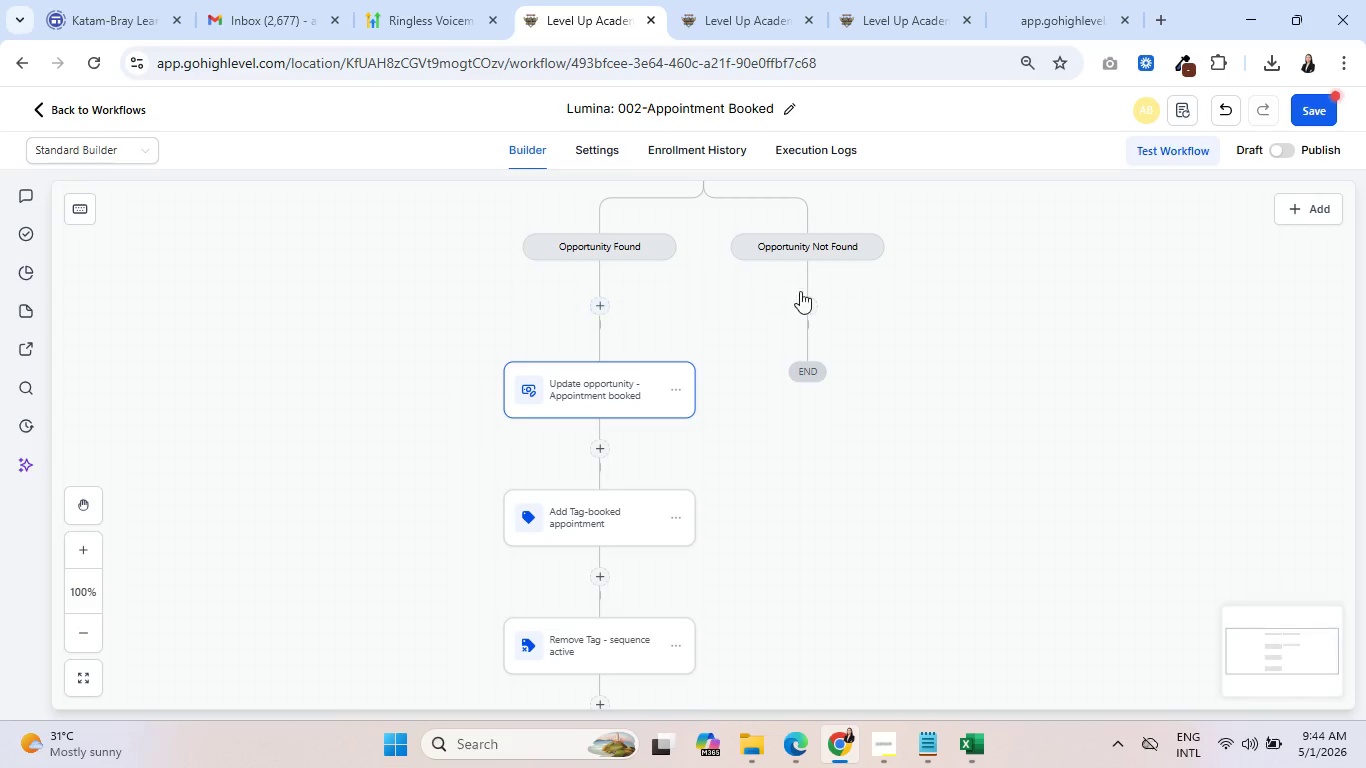 
left_click([808, 307])
 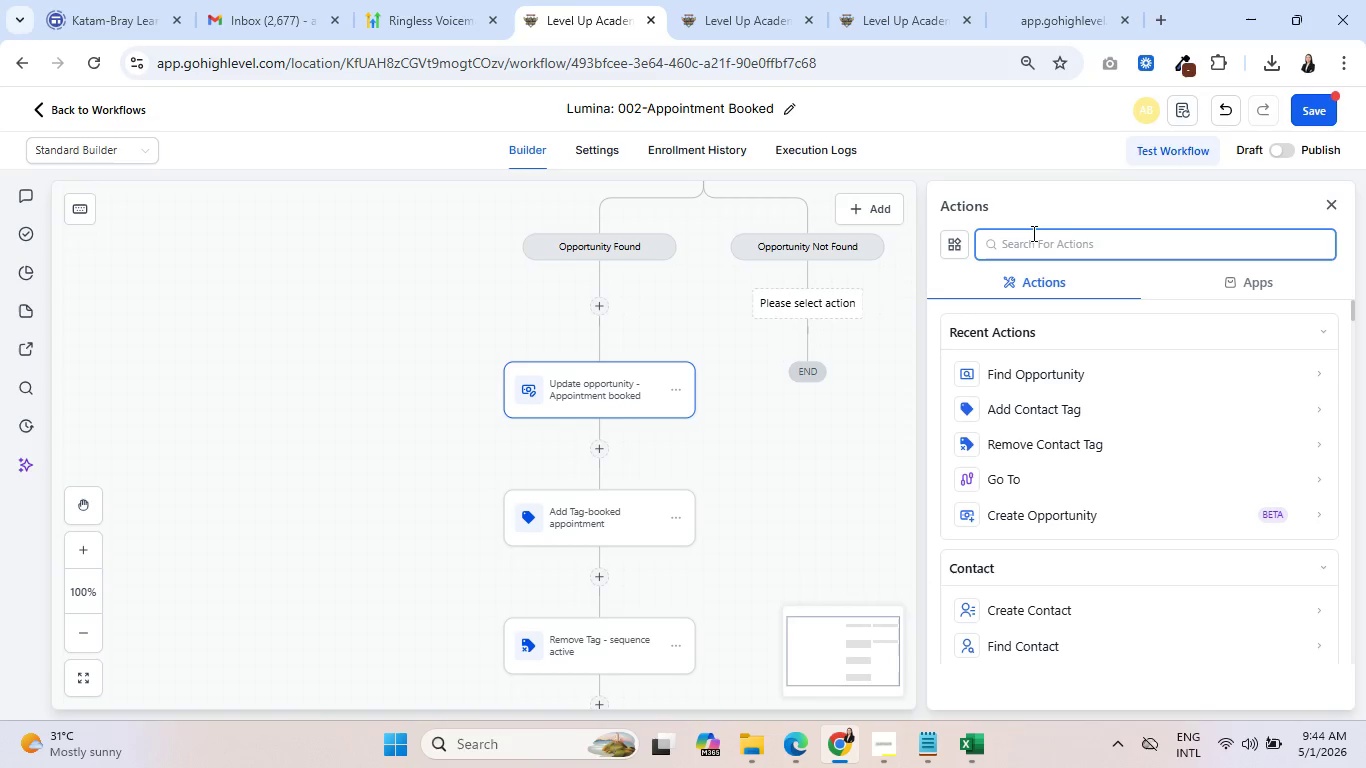 
type(crea)
 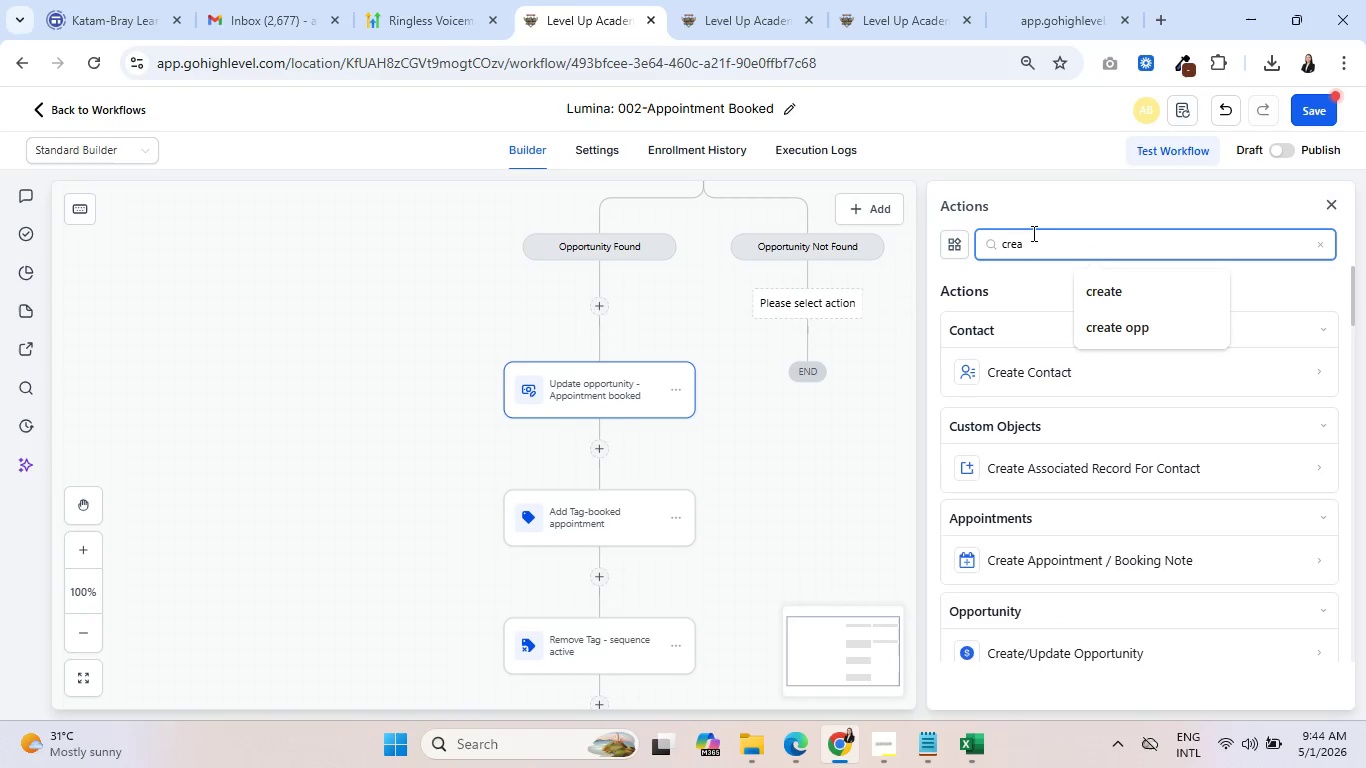 
type(te)
 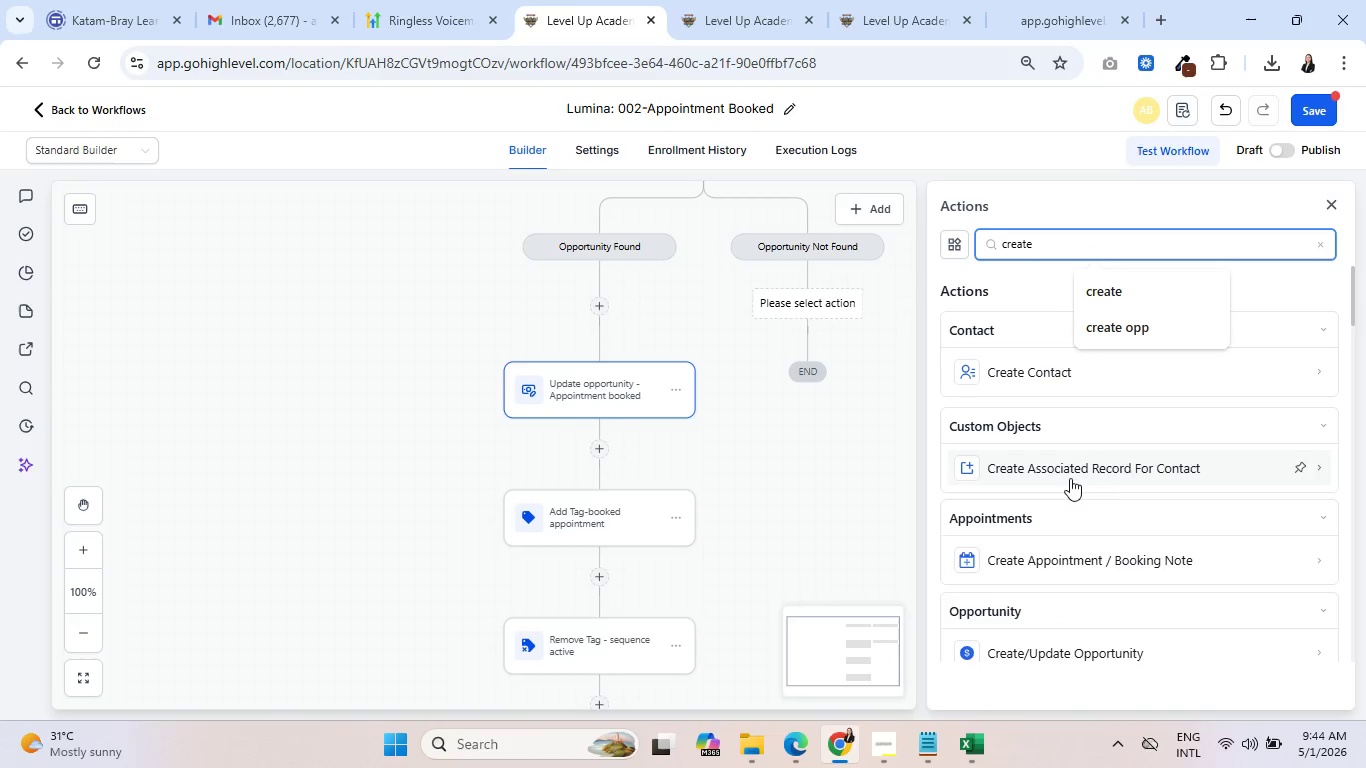 
scroll: coordinate [1158, 429], scroll_direction: down, amount: 2.0
 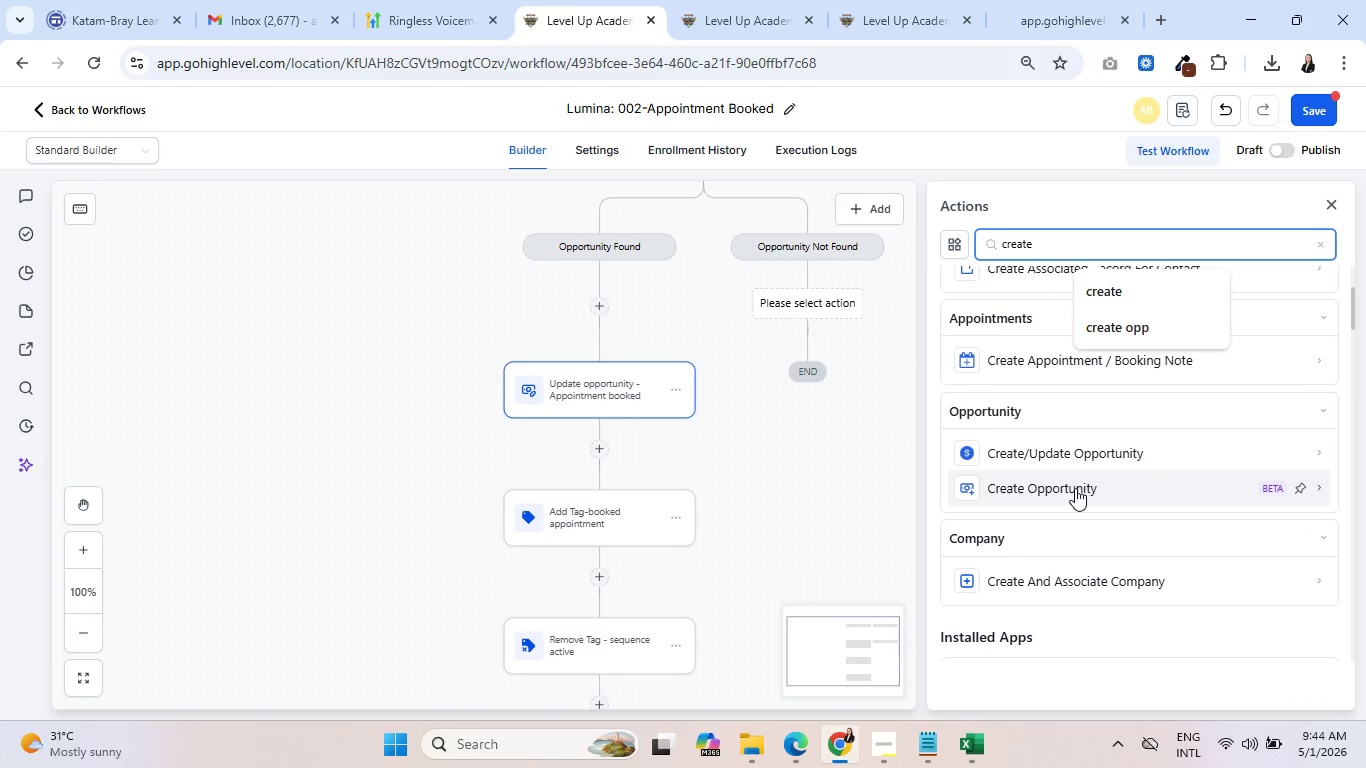 
left_click([1075, 488])
 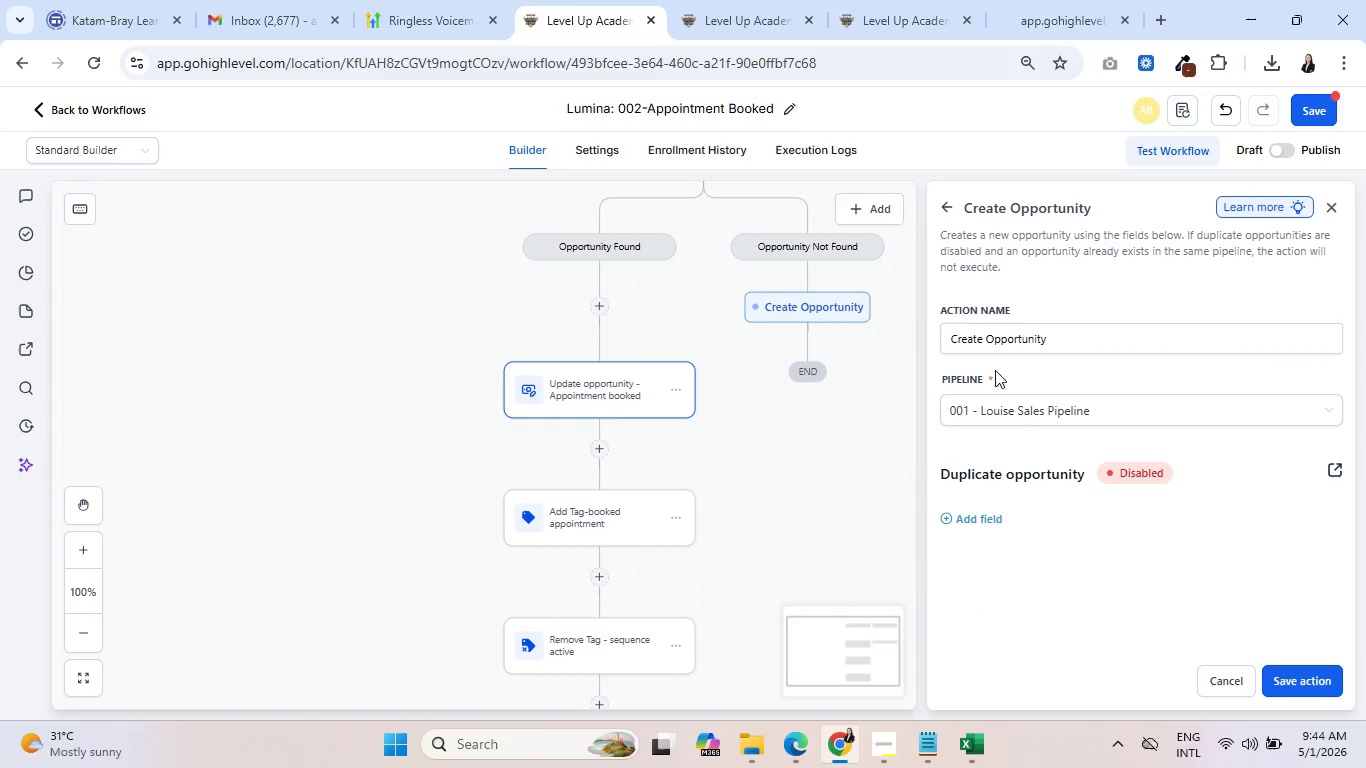 
left_click([733, 0])
 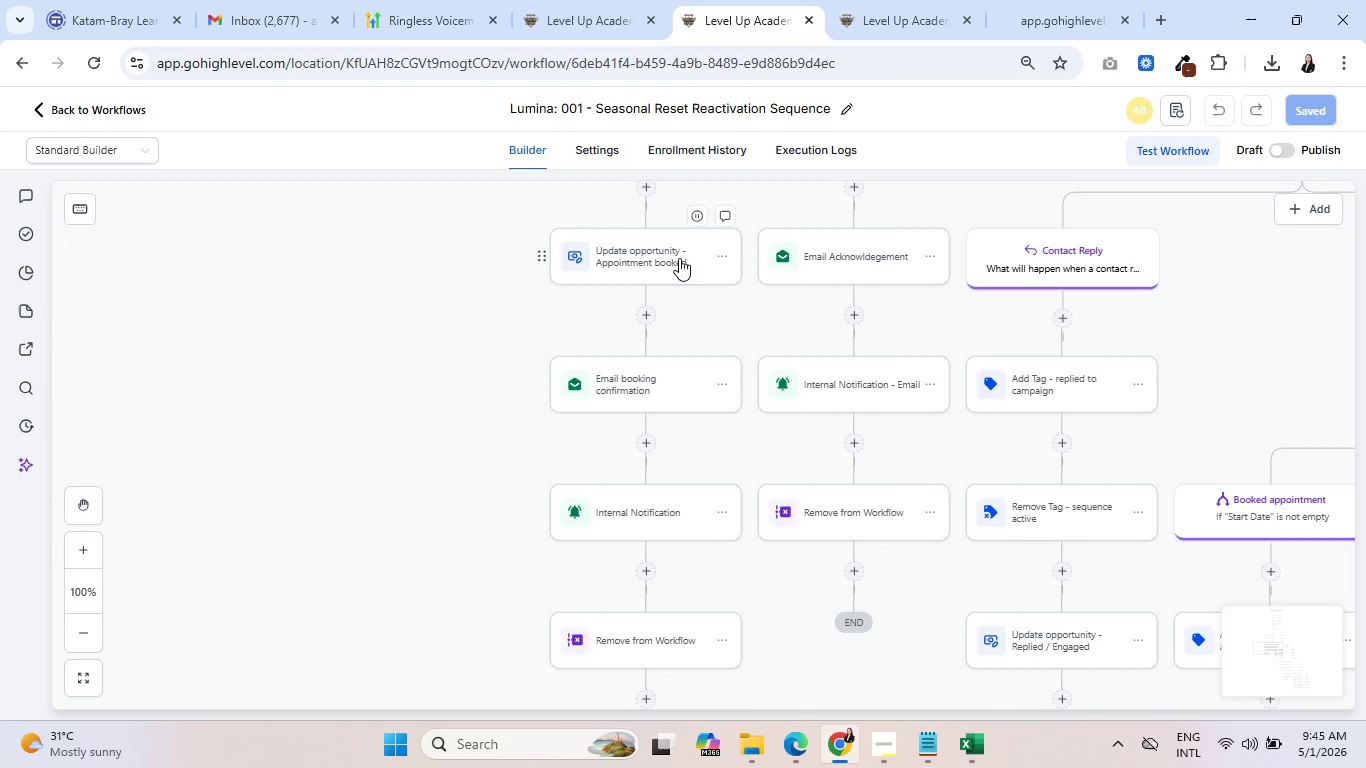 
scroll: coordinate [728, 283], scroll_direction: up, amount: 20.0
 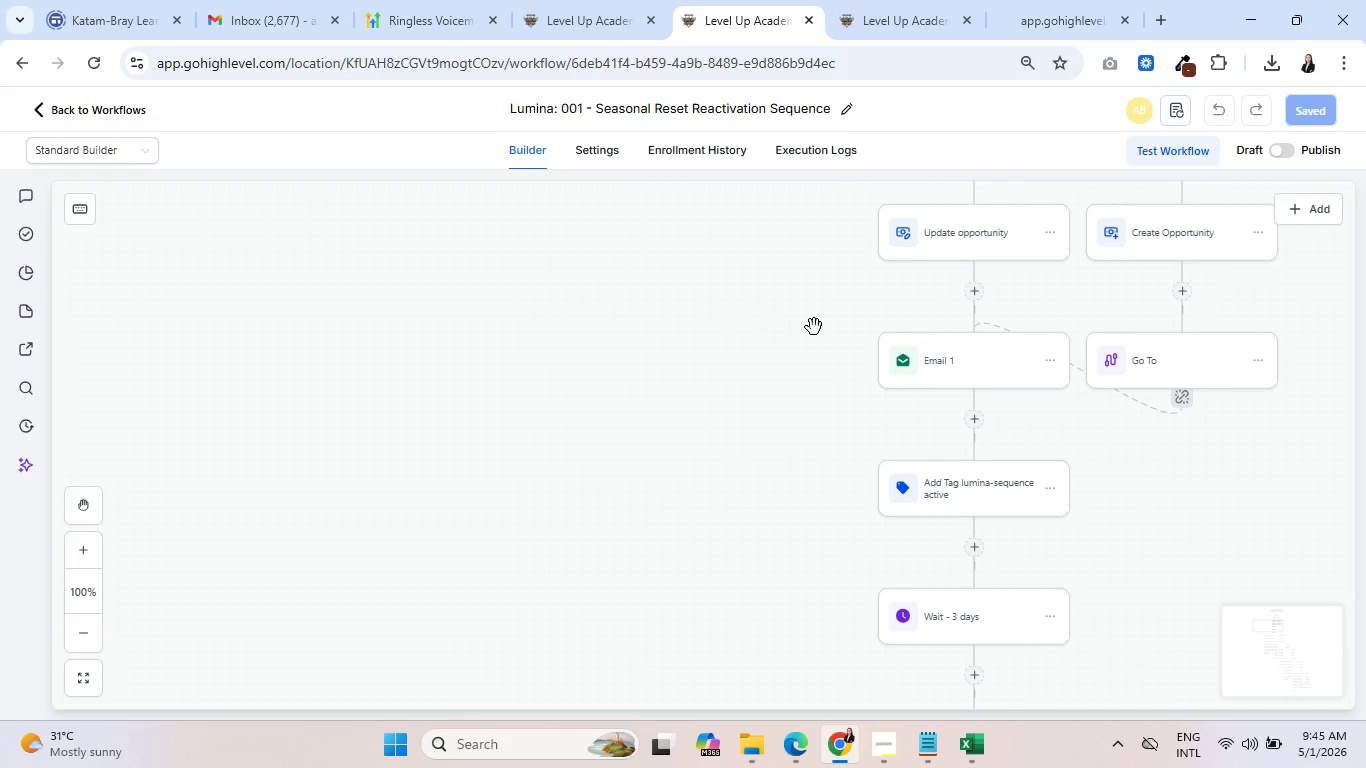 
left_click_drag(start_coordinate=[814, 328], to_coordinate=[594, 436])
 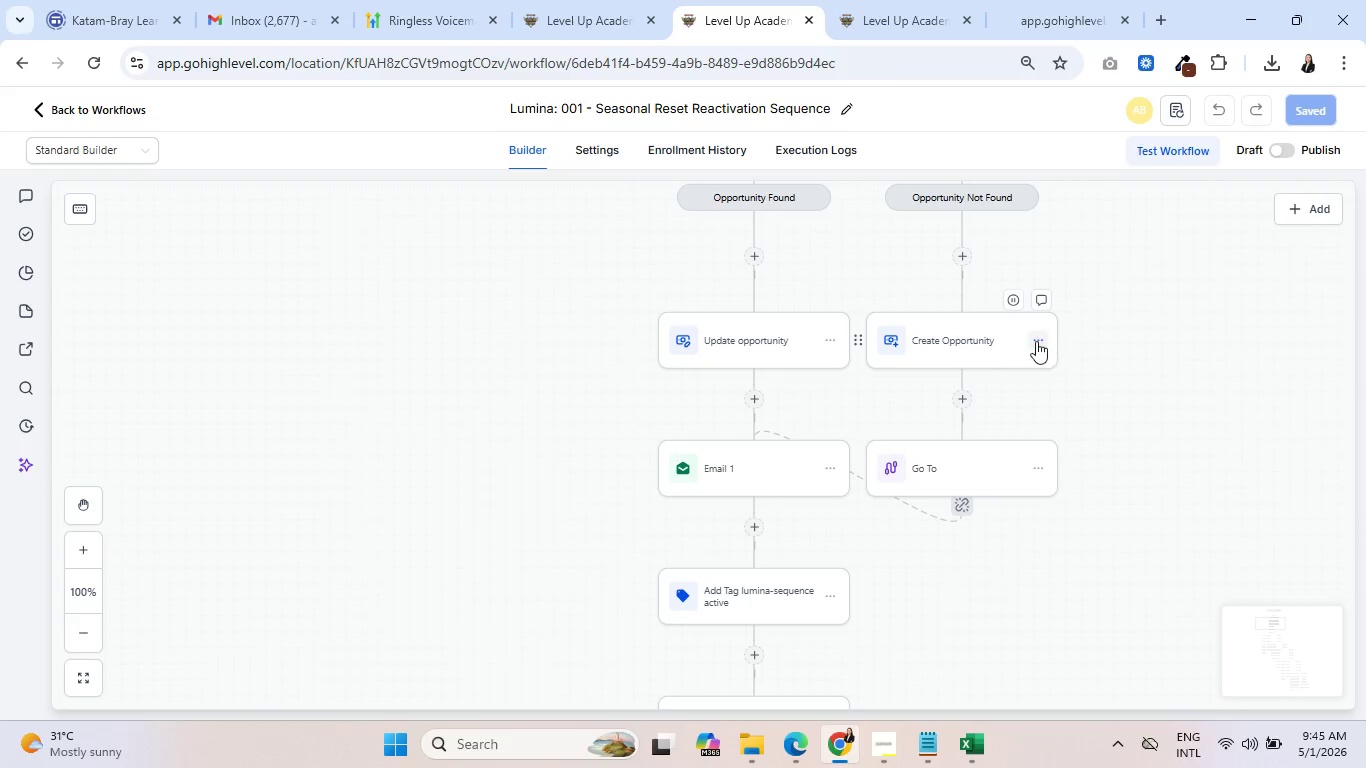 
left_click([1035, 342])
 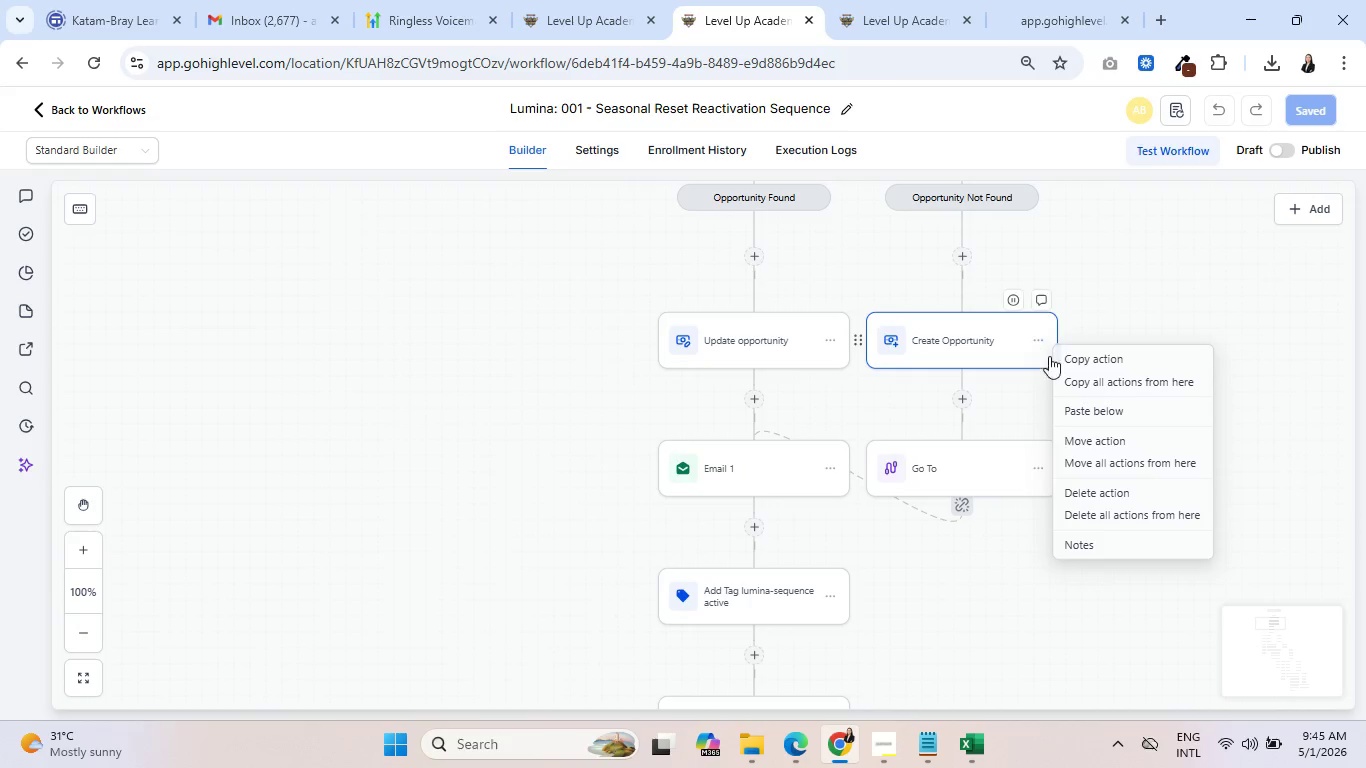 
left_click([1083, 363])
 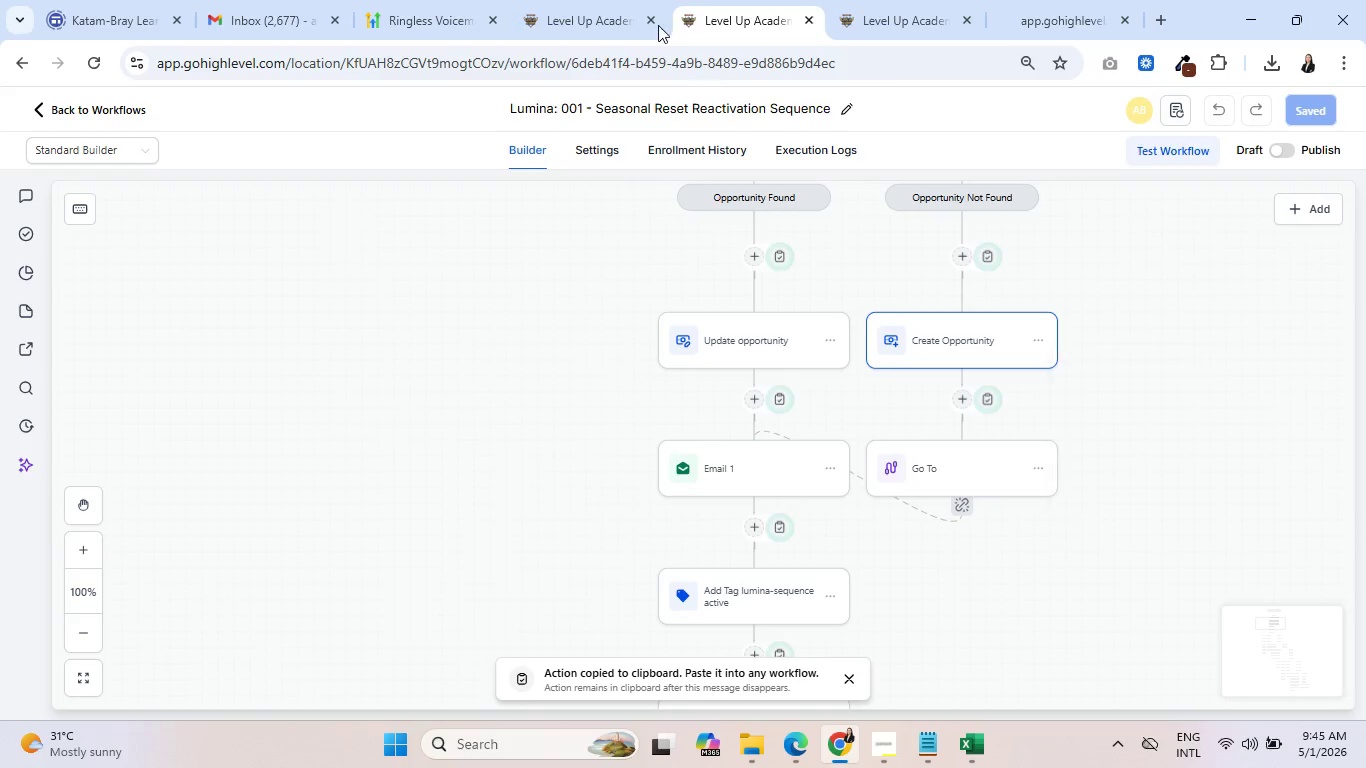 
left_click([585, 0])
 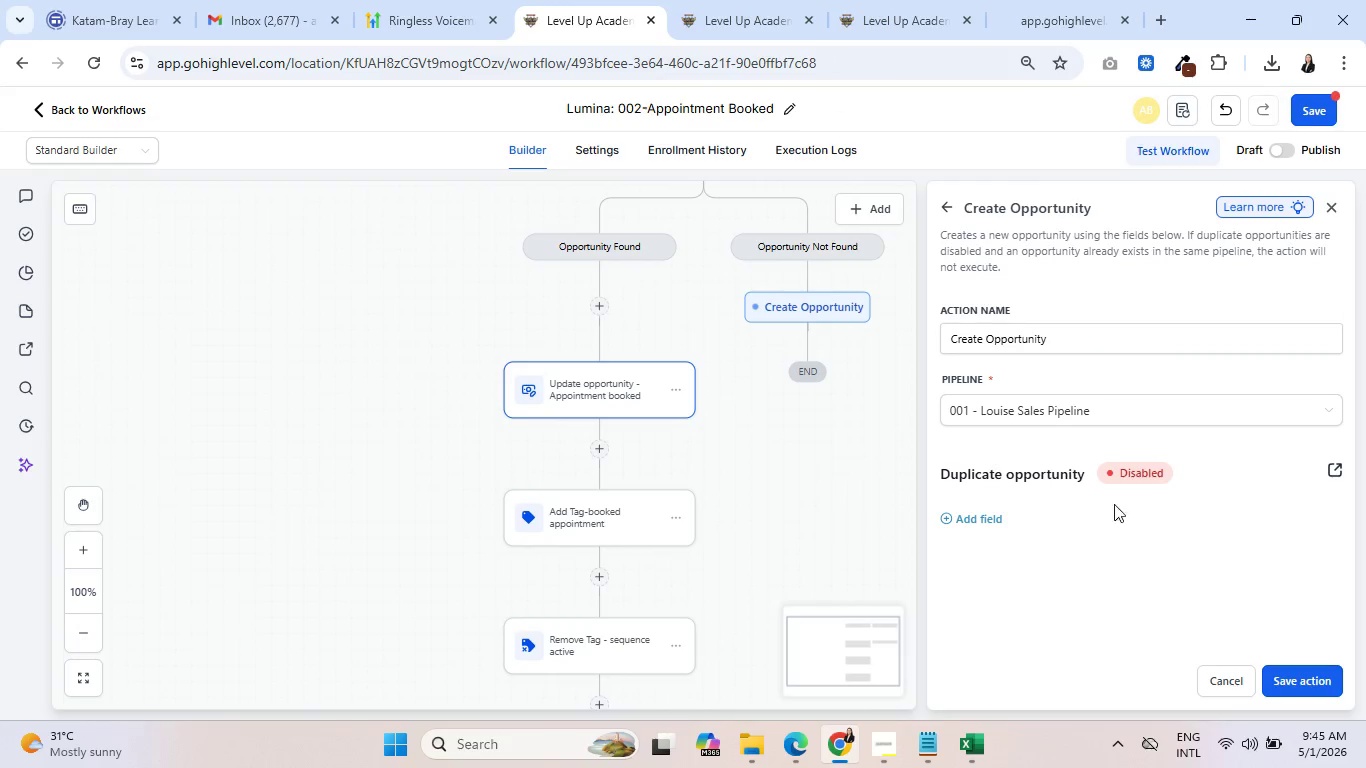 
left_click([1222, 671])
 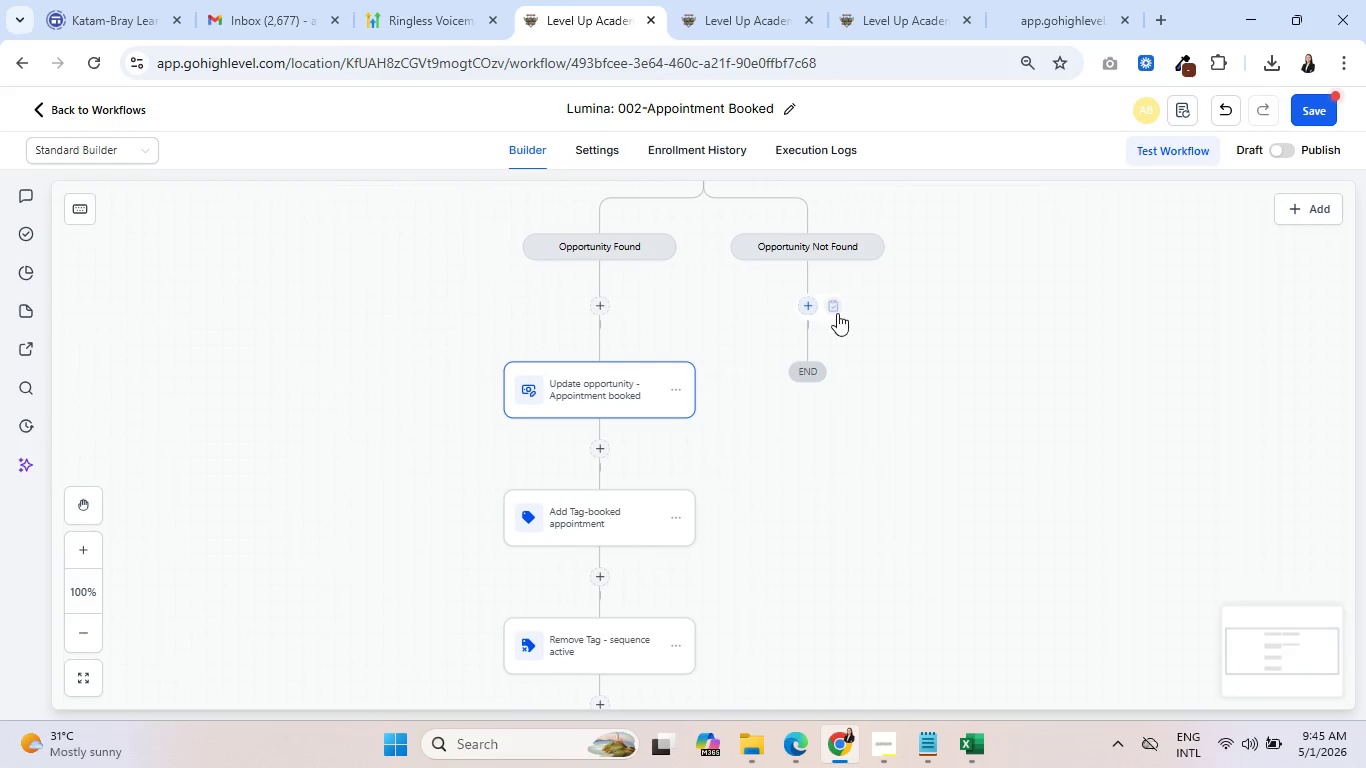 
left_click([832, 310])
 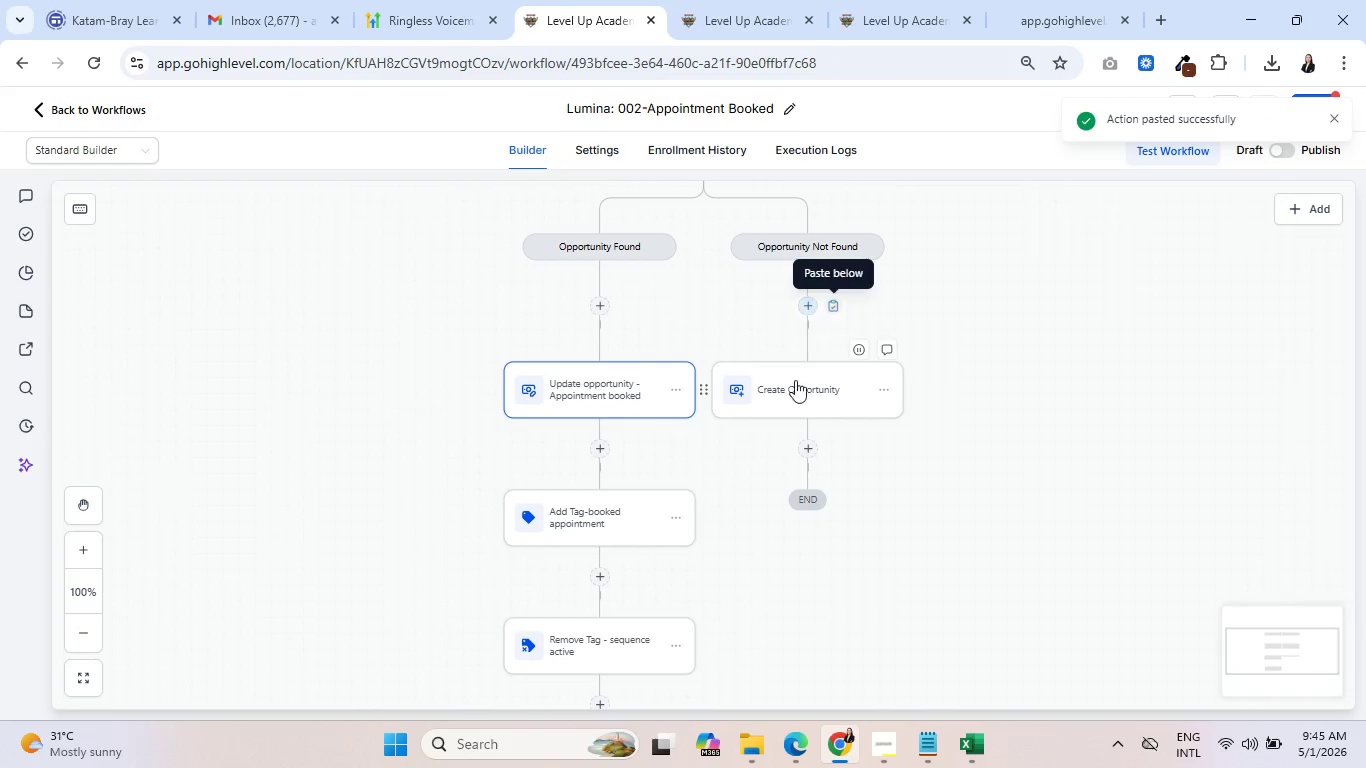 
left_click([792, 390])
 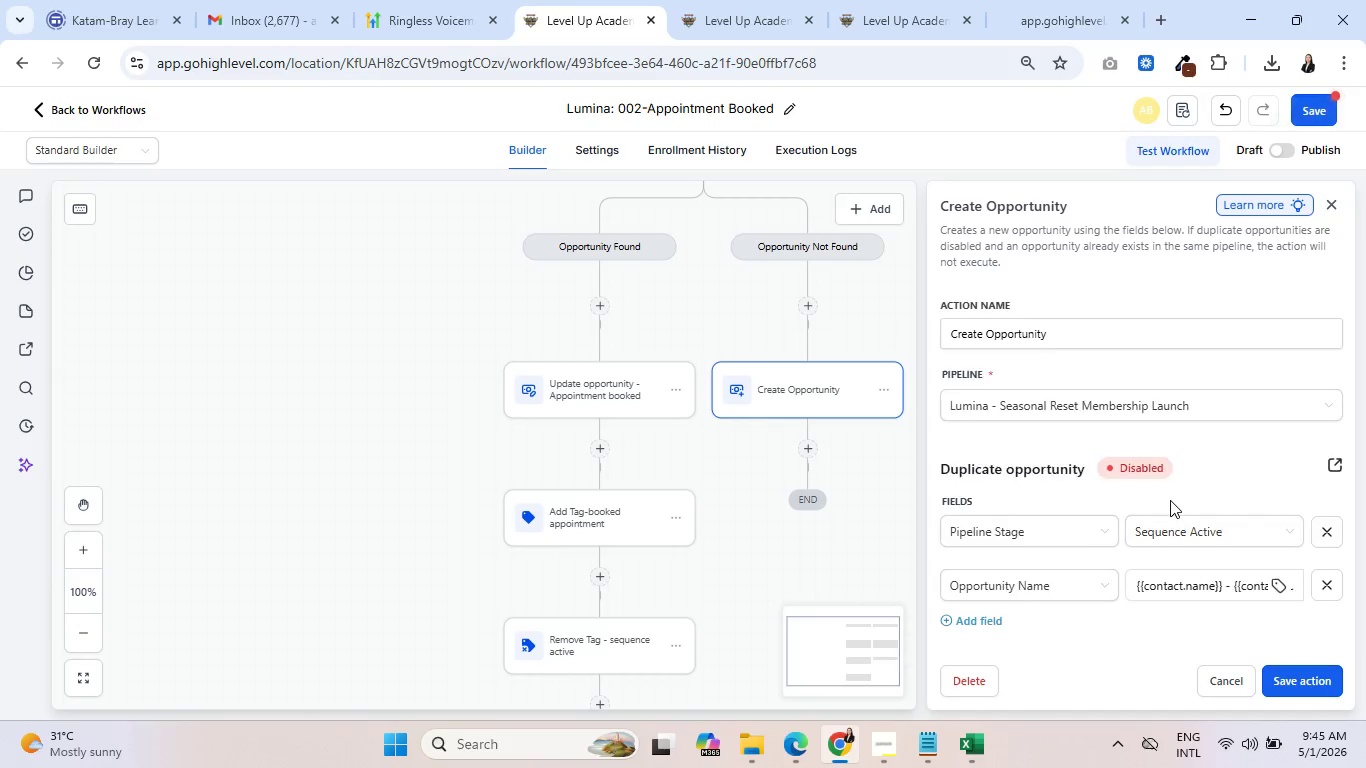 
scroll: coordinate [1138, 420], scroll_direction: down, amount: 2.0
 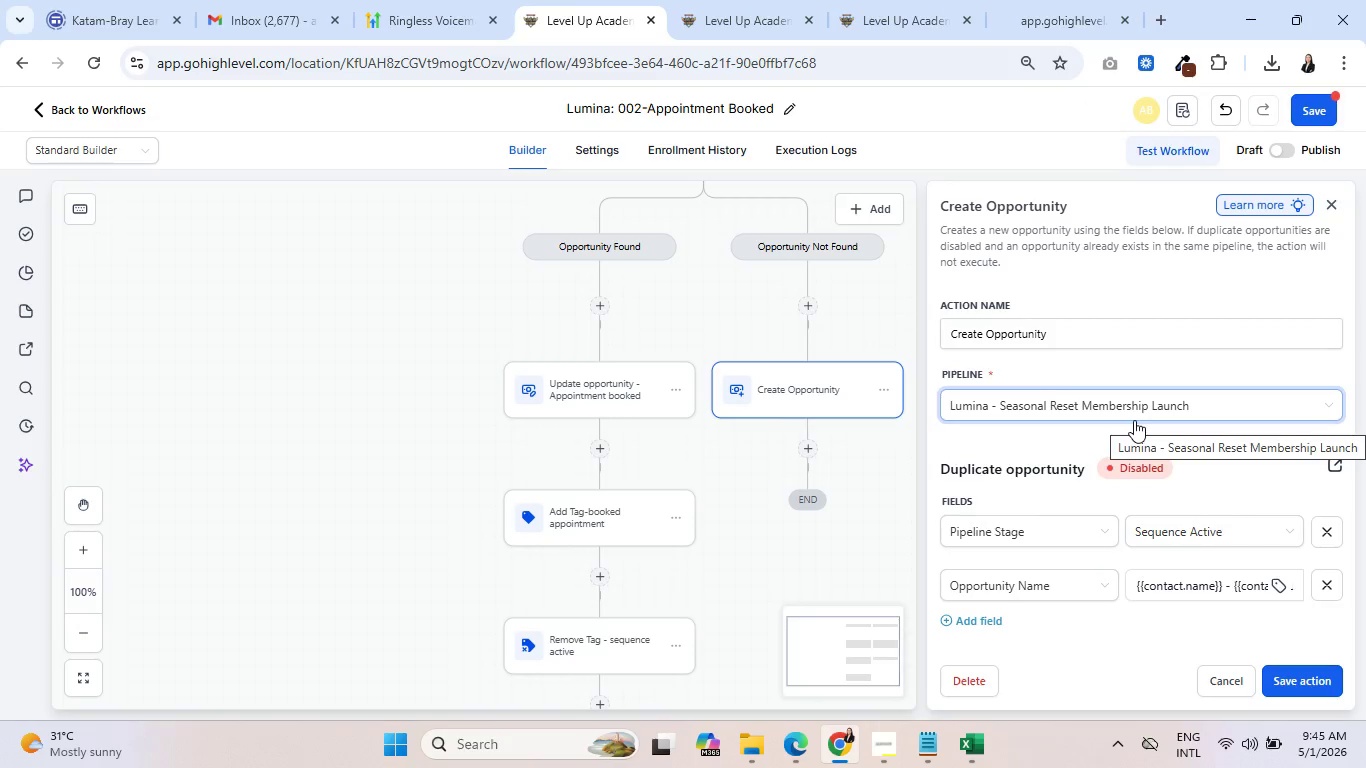 
left_click([1287, 529])
 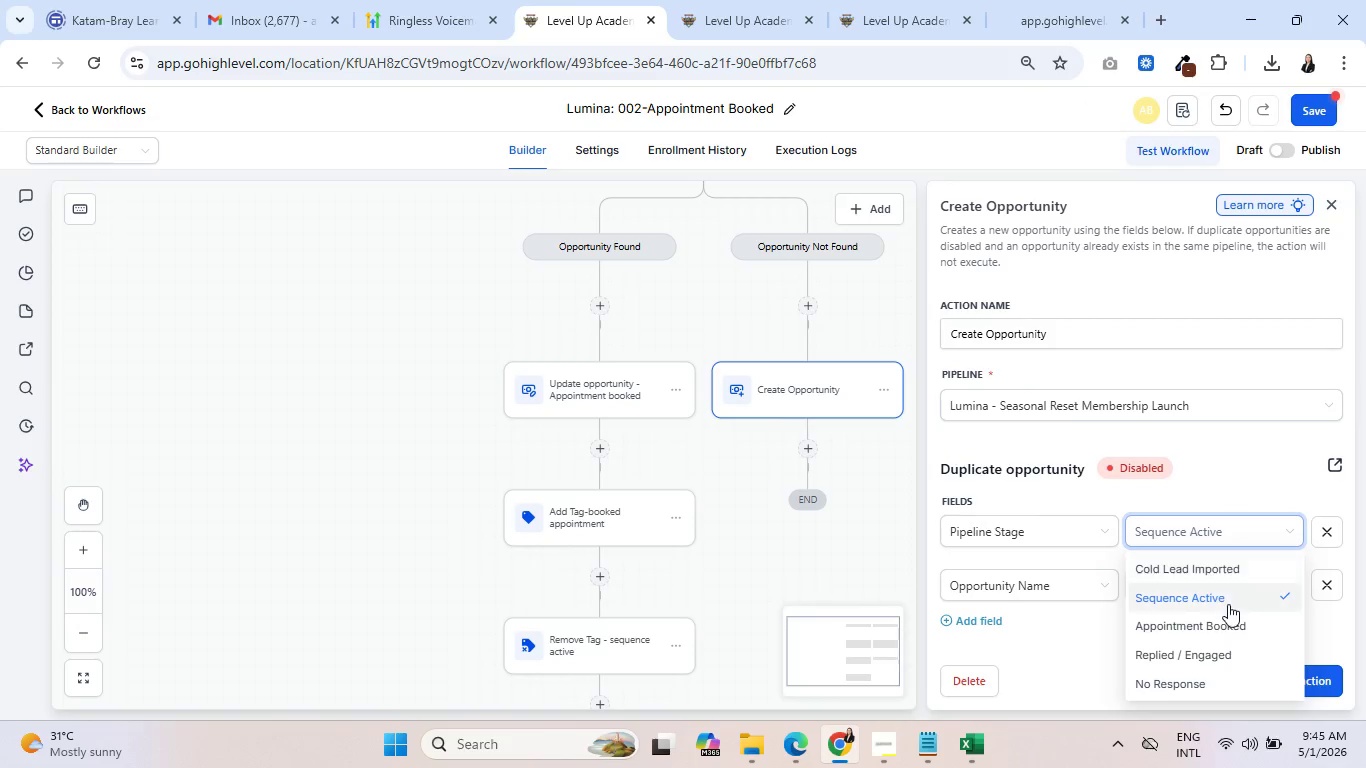 
left_click([1206, 622])
 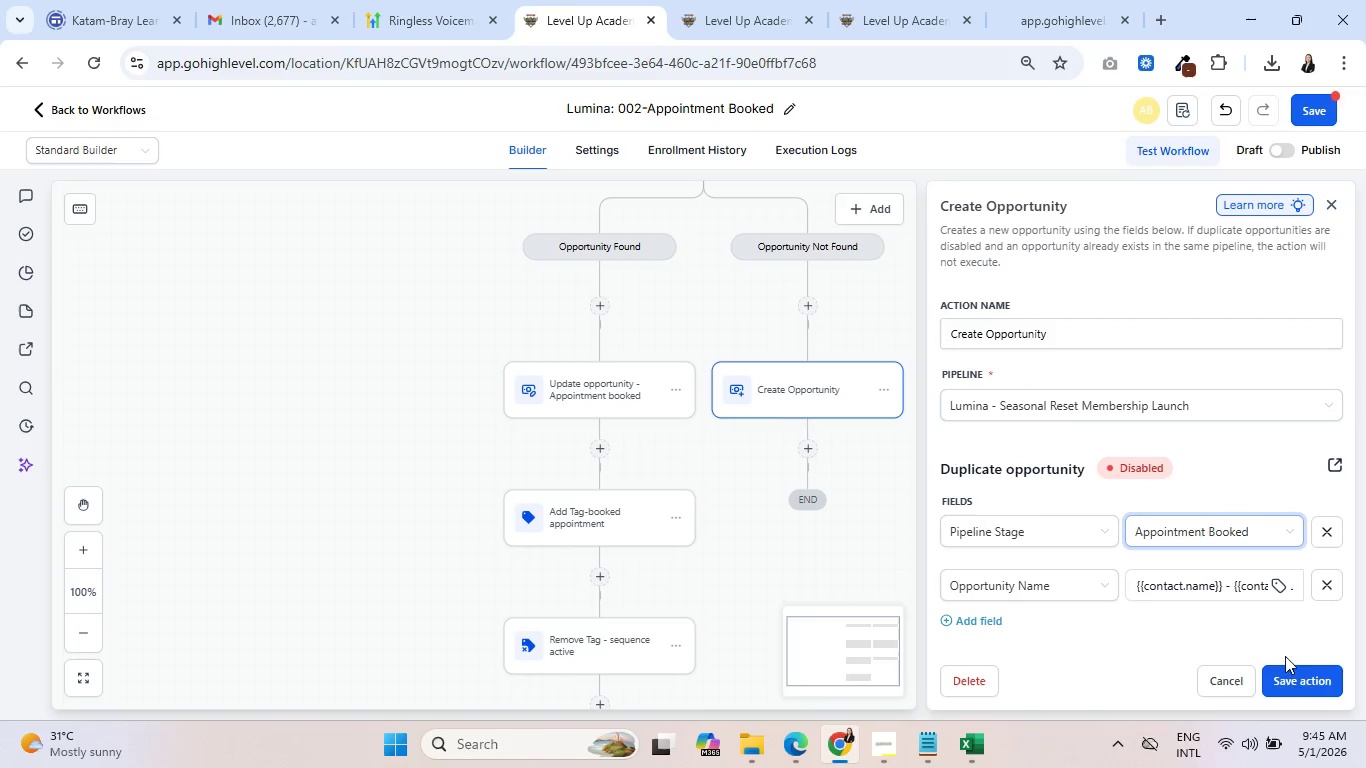 
left_click([1305, 680])
 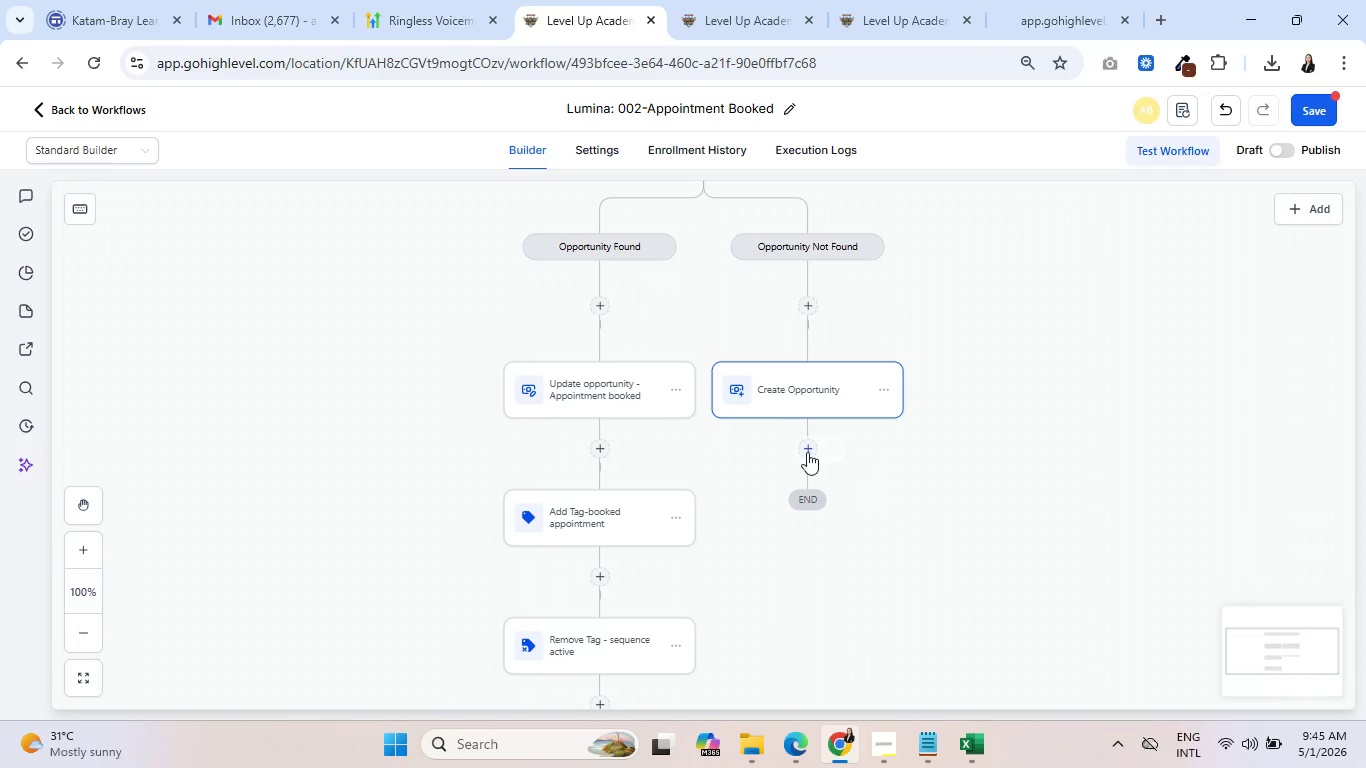 
left_click([801, 446])
 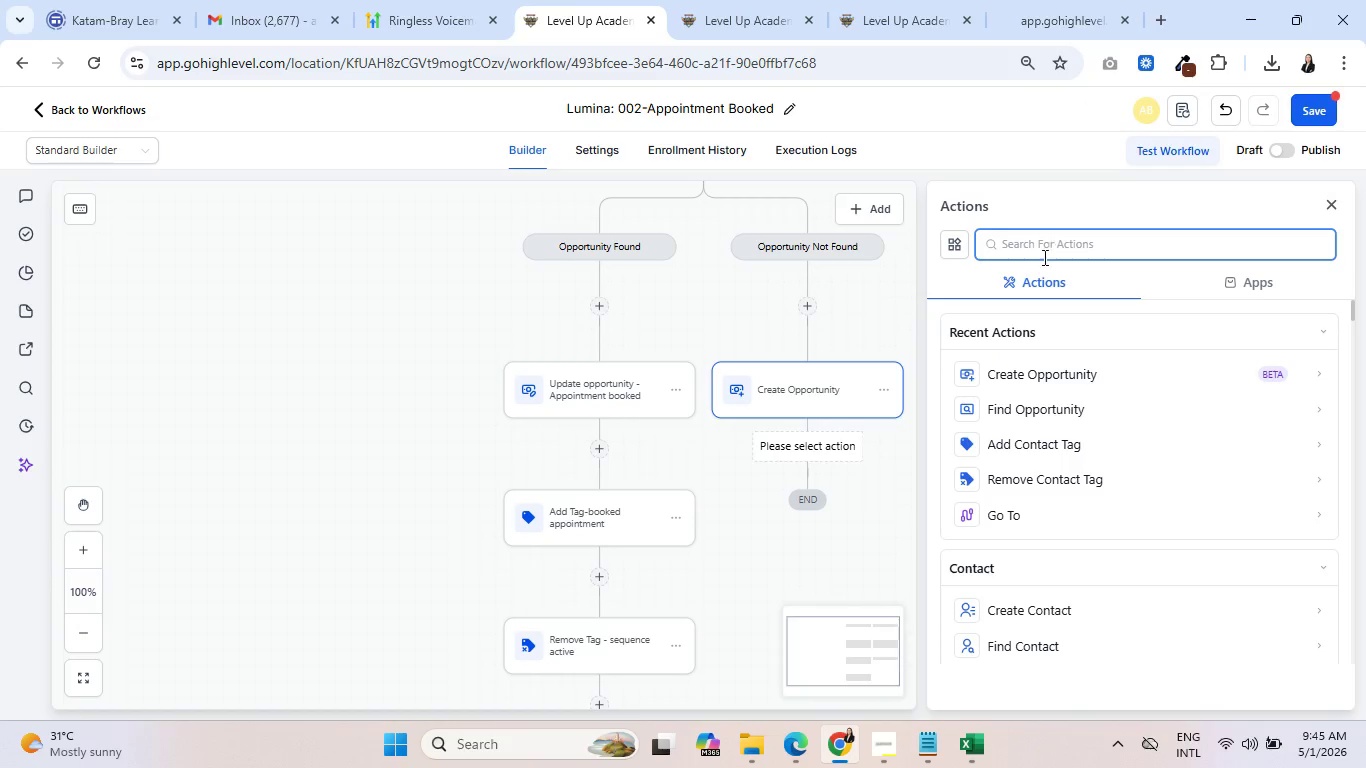 
left_click([1013, 503])
 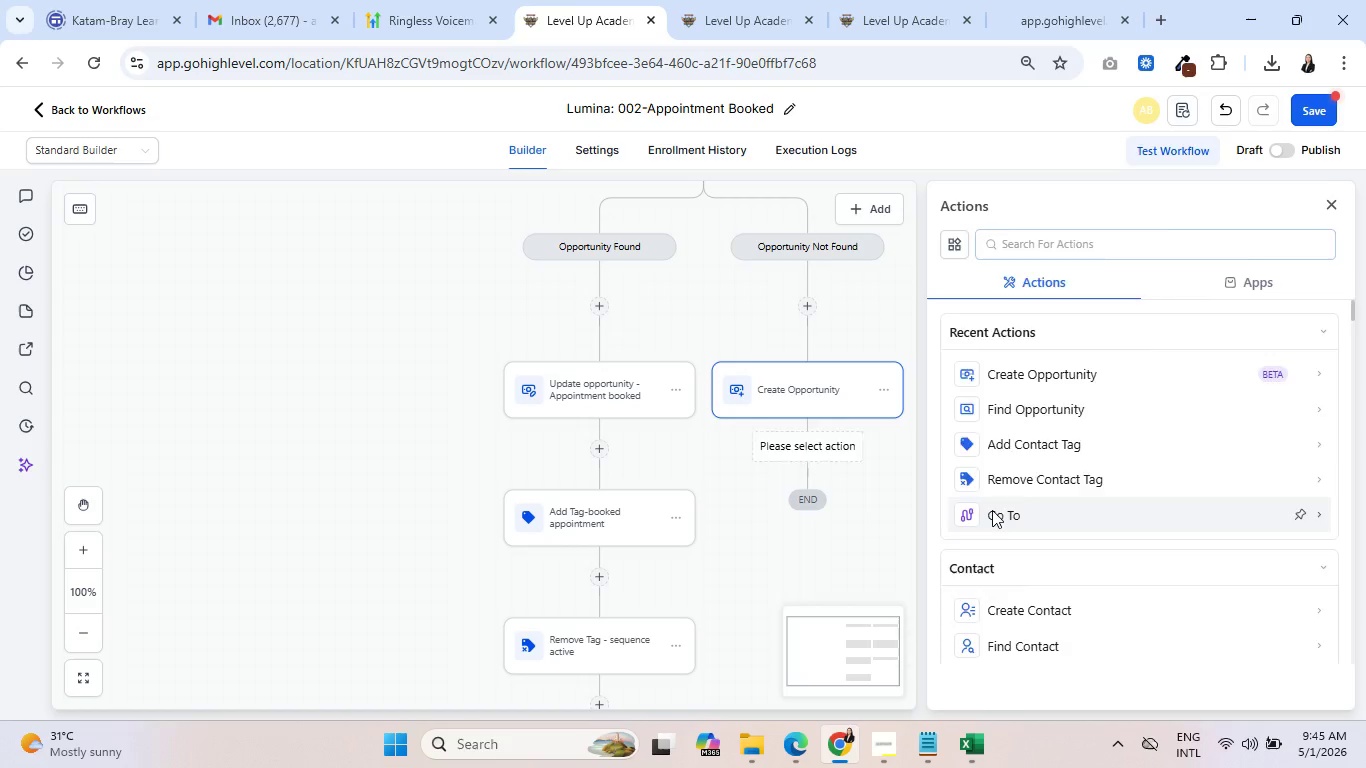 
mouse_move([618, 488])
 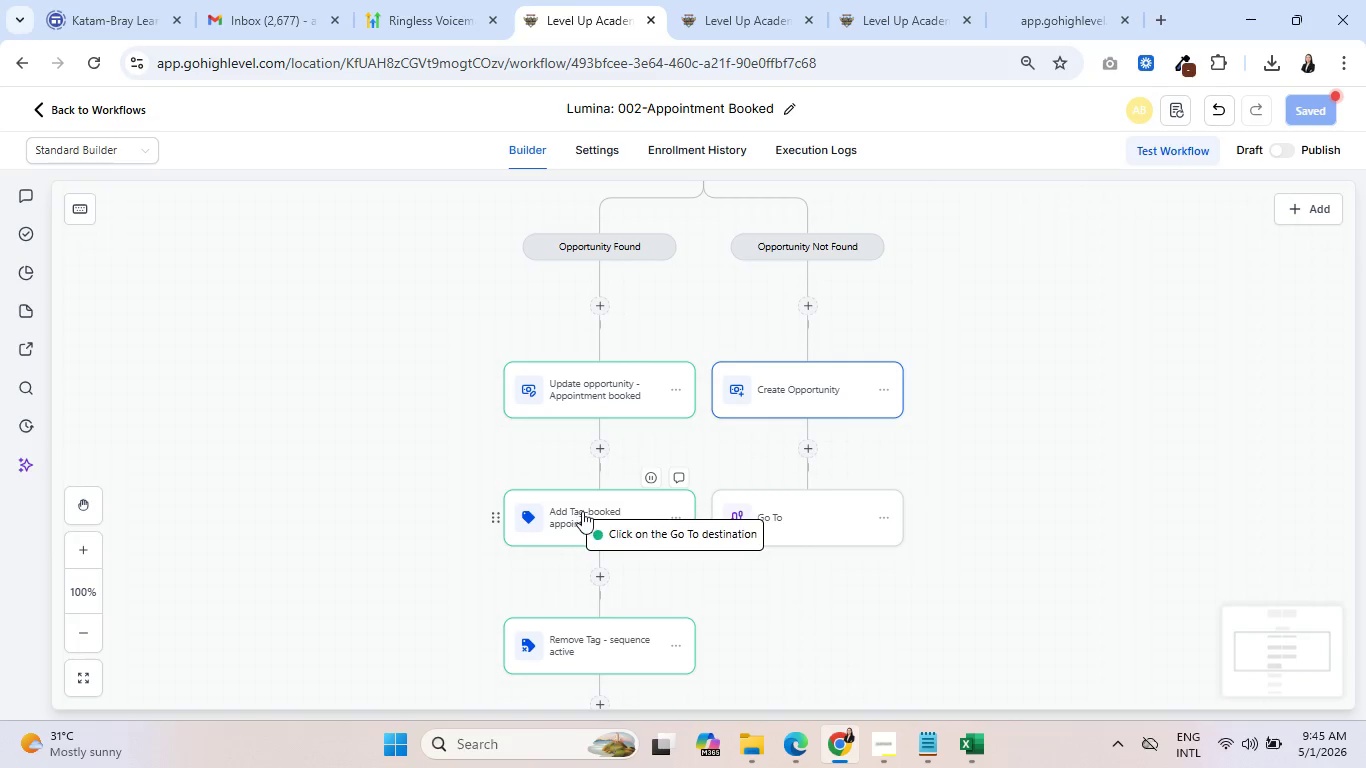 
mouse_move([623, 500])
 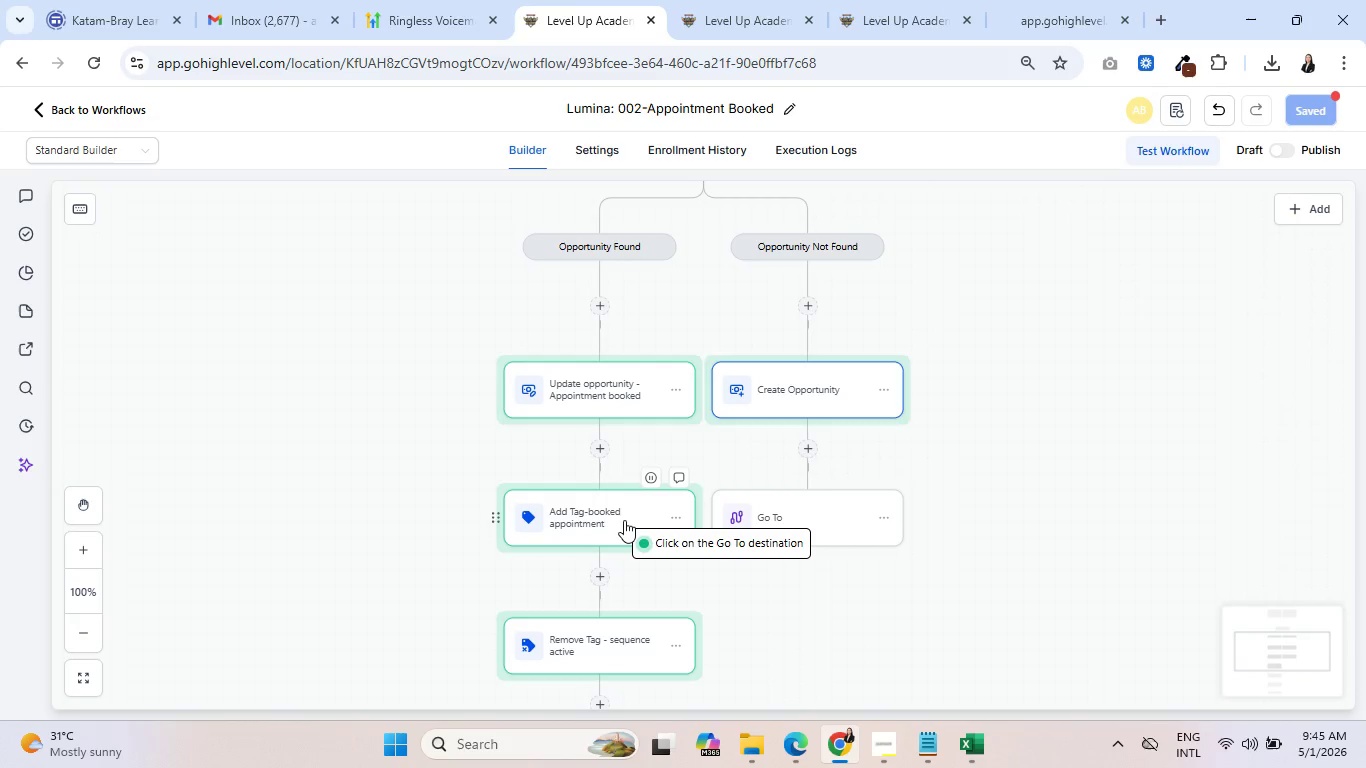 
left_click([624, 520])
 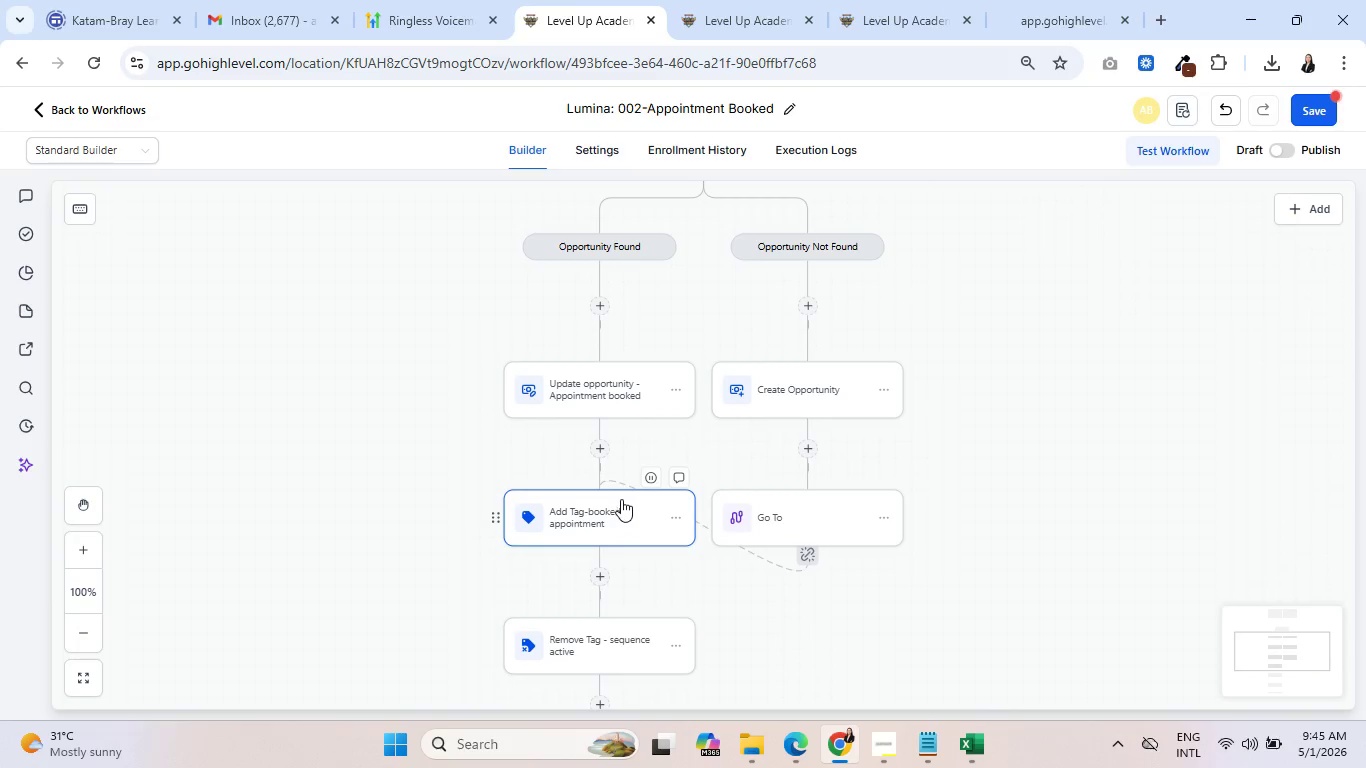 
scroll: coordinate [836, 444], scroll_direction: down, amount: 8.0
 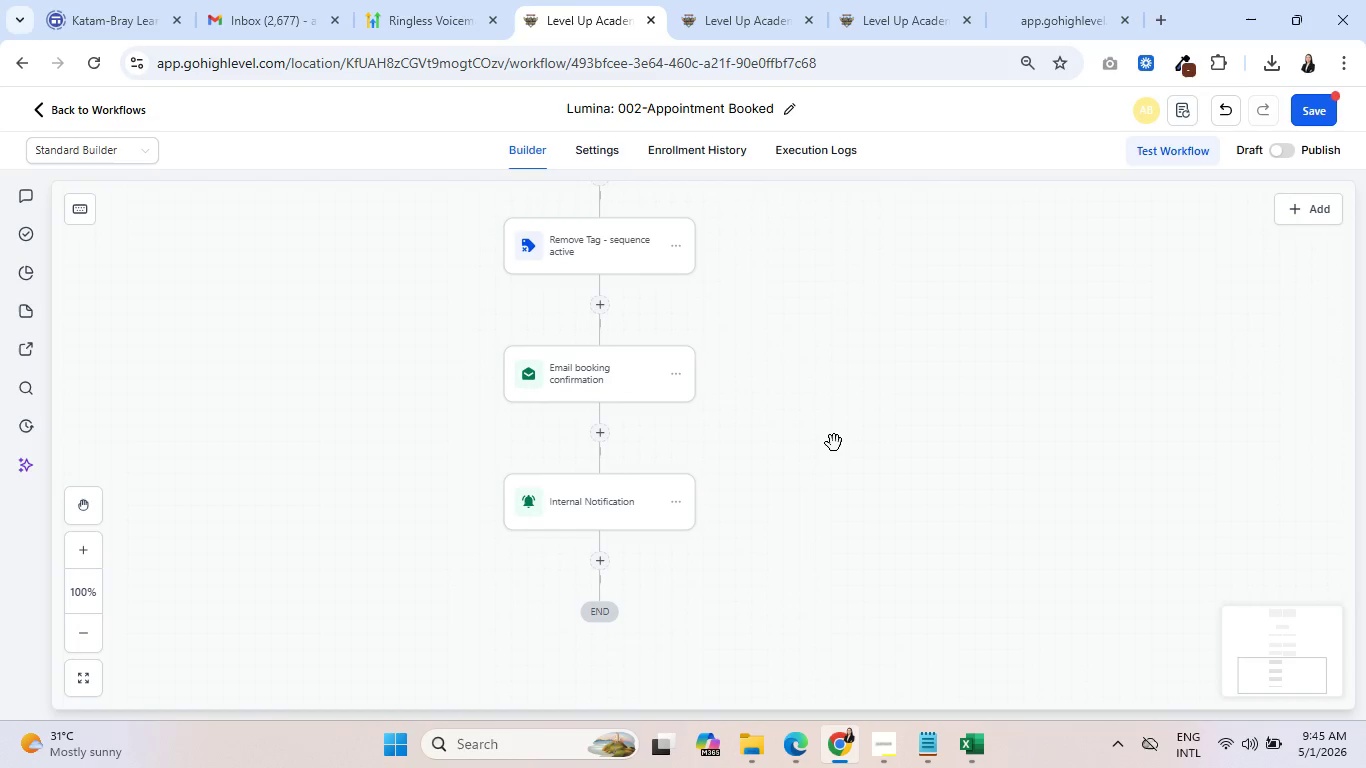 
left_click([1318, 106])
 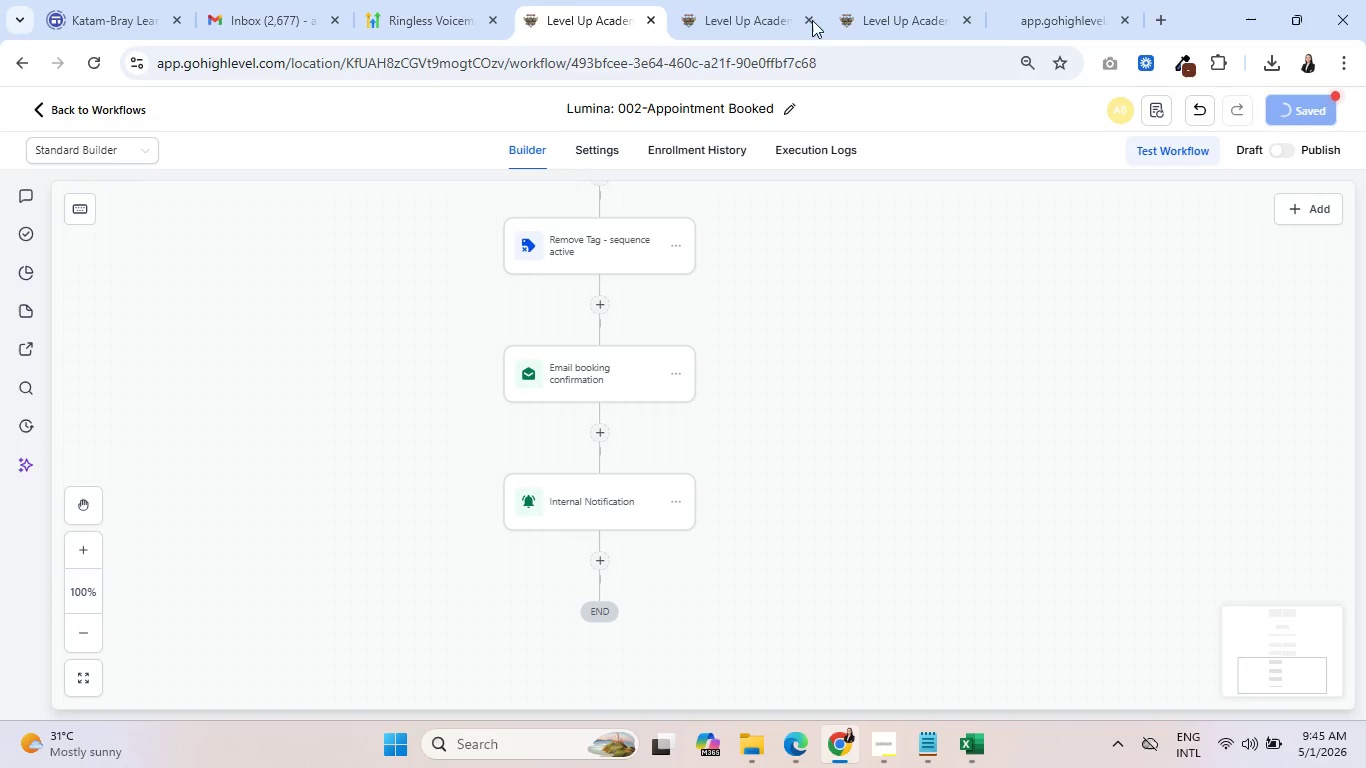 
left_click([773, 0])
 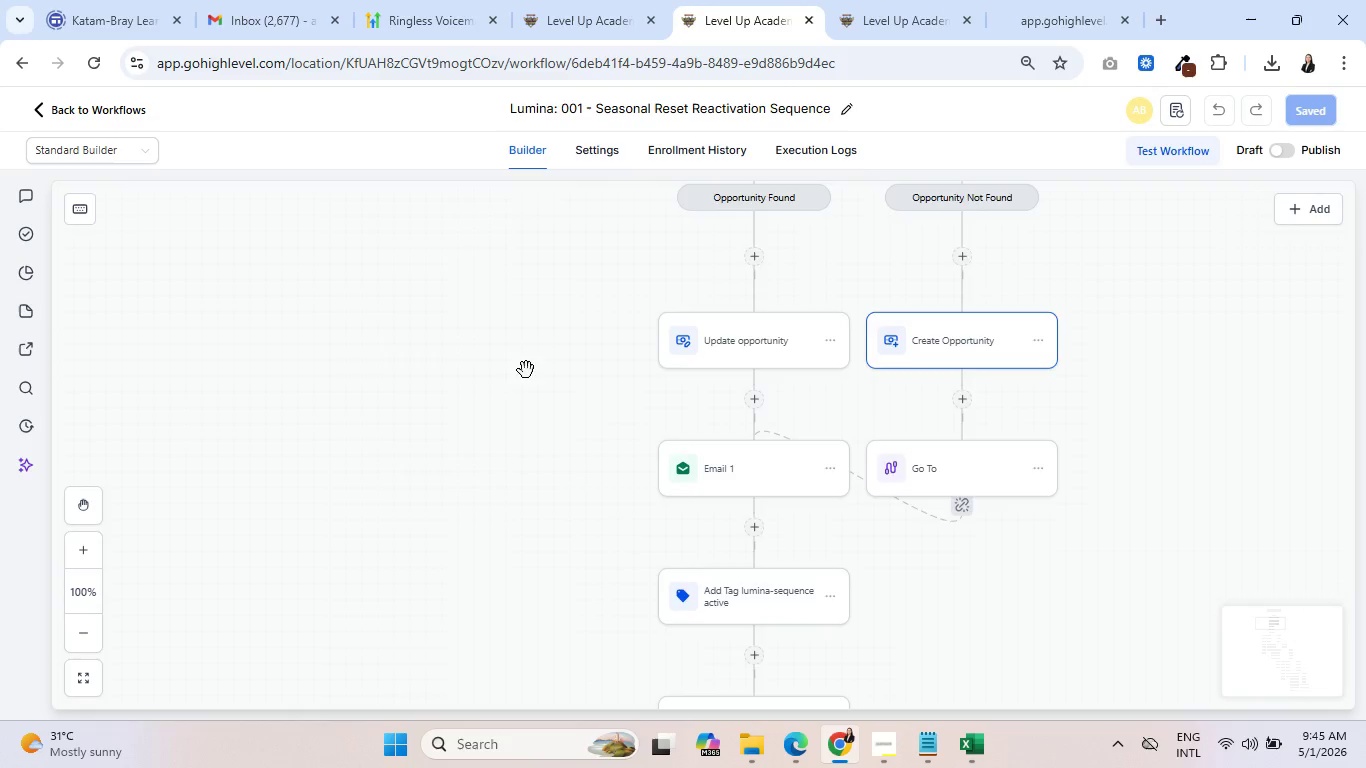 
scroll: coordinate [522, 390], scroll_direction: up, amount: 11.0
 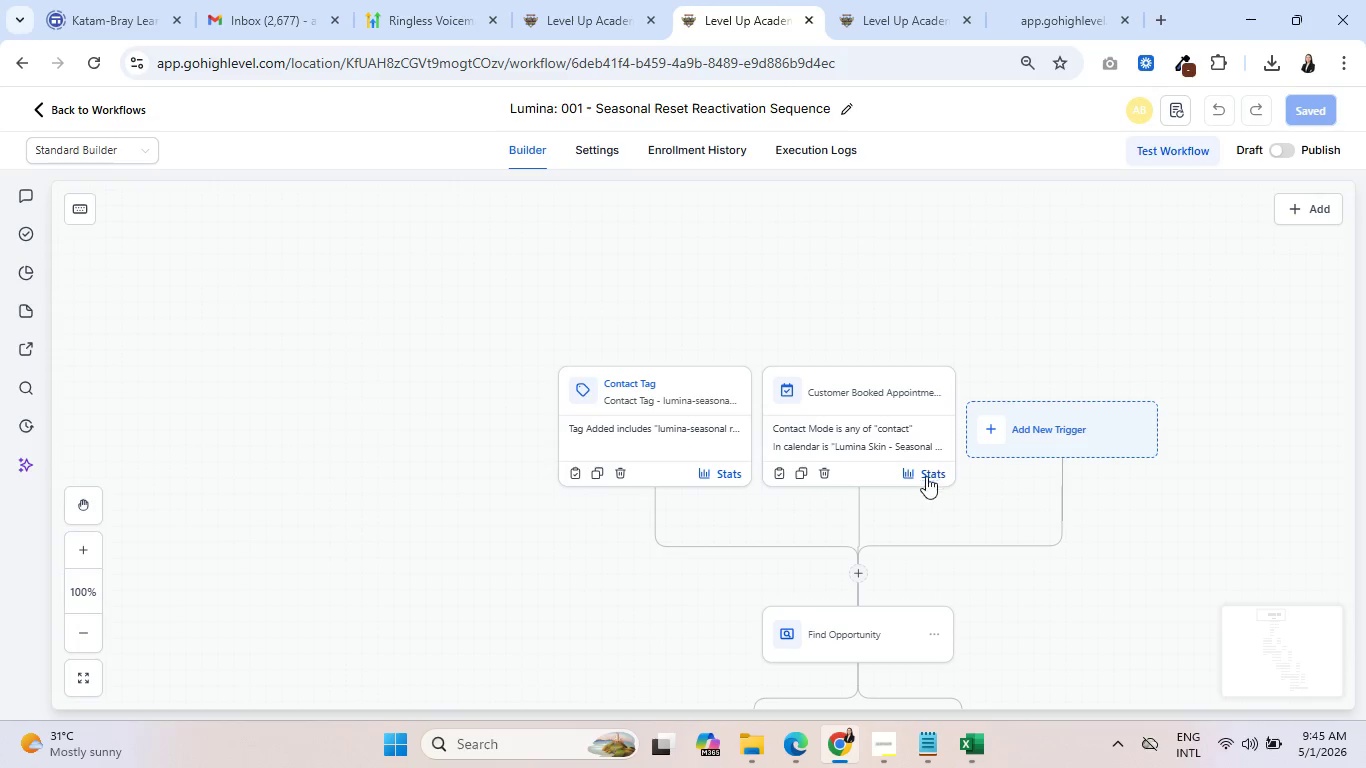 
left_click([829, 468])
 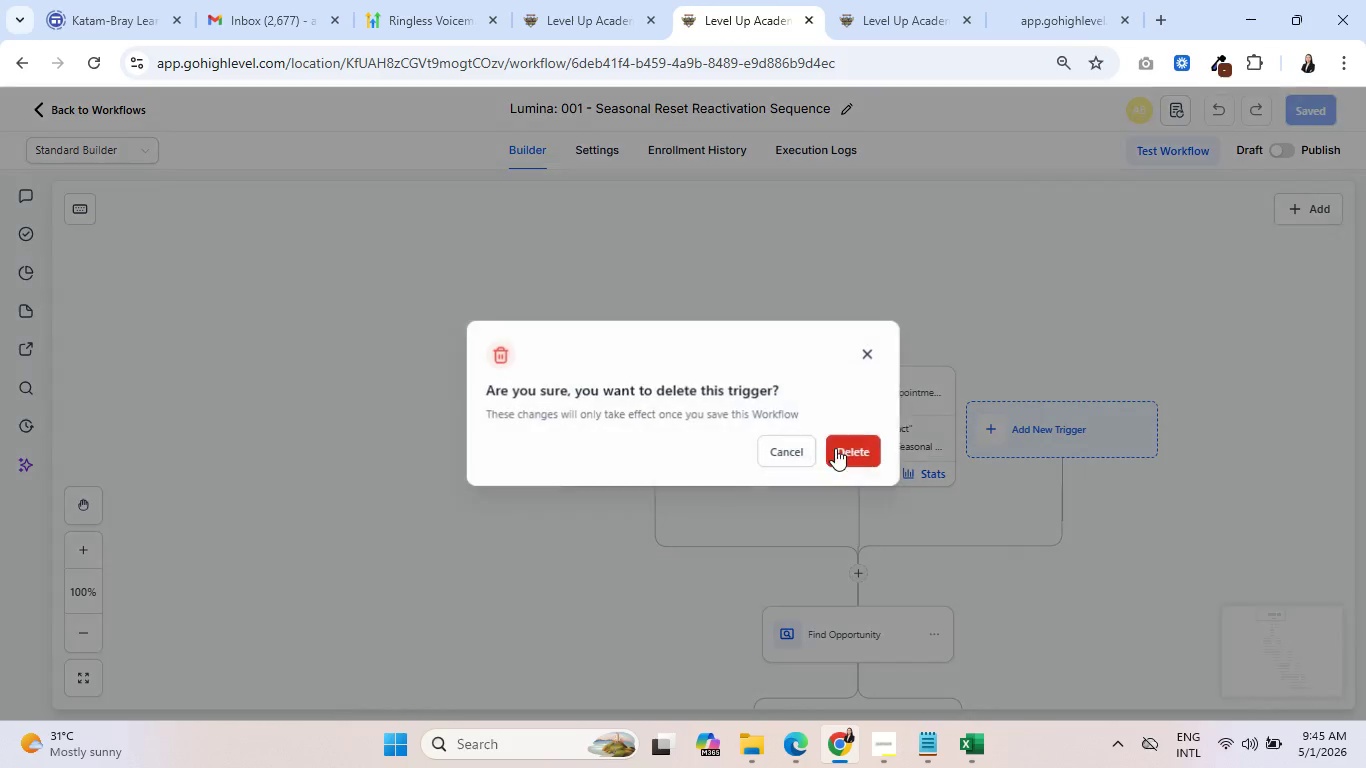 
left_click([840, 445])
 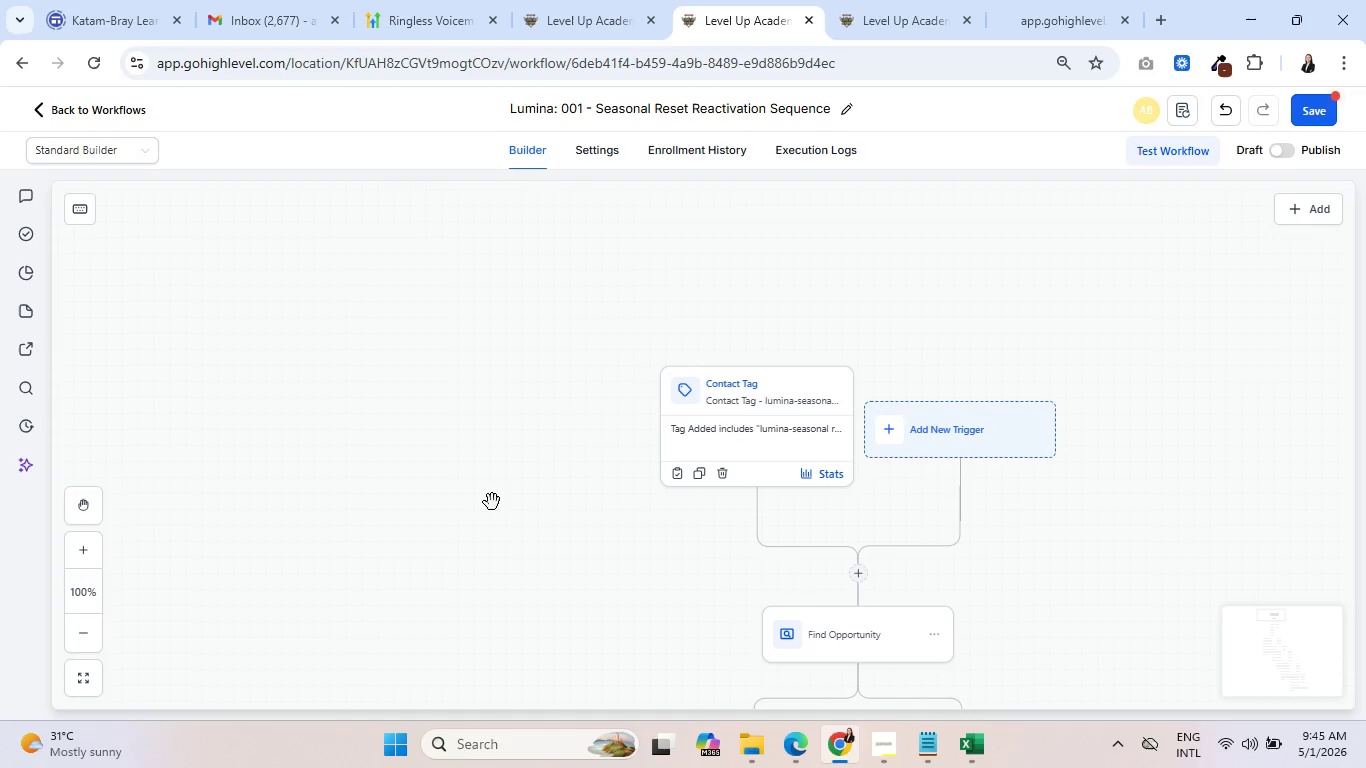 
left_click_drag(start_coordinate=[545, 547], to_coordinate=[549, 251])
 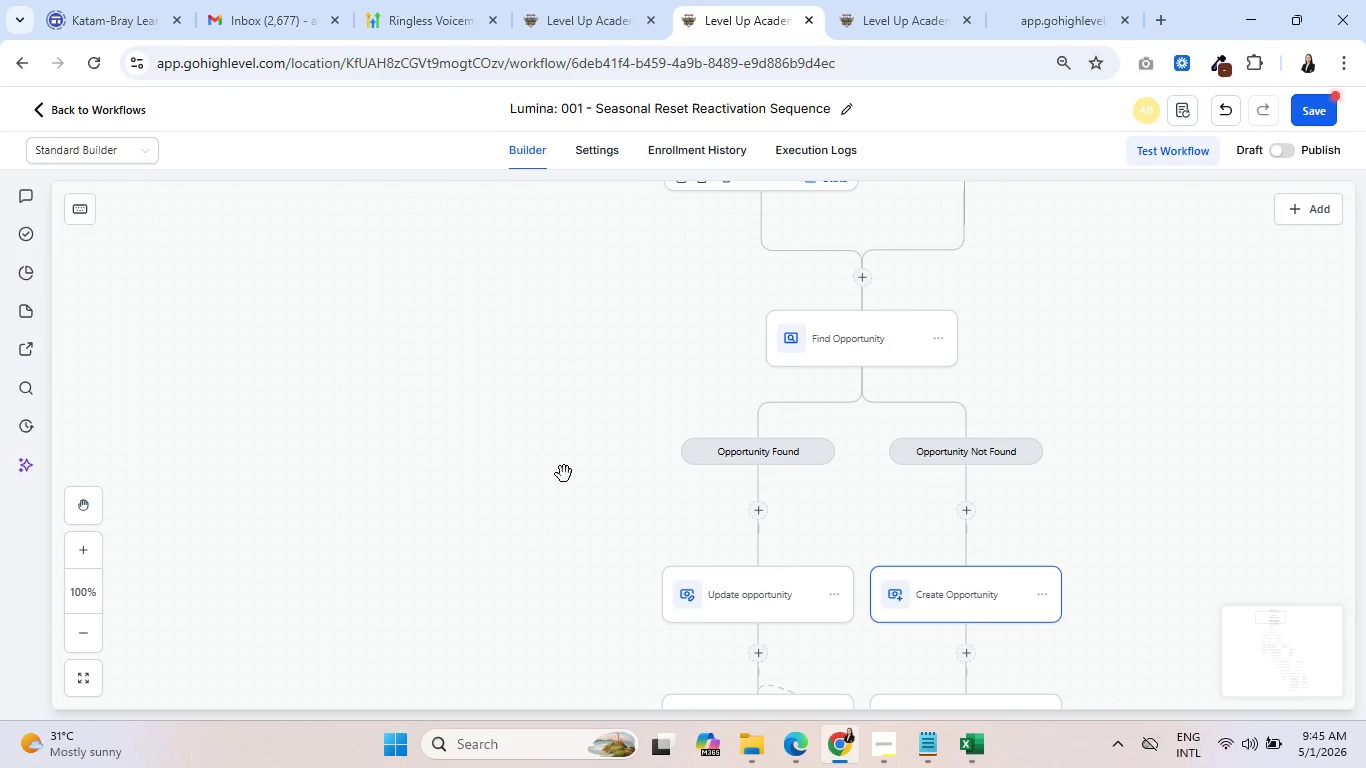 
left_click_drag(start_coordinate=[564, 474], to_coordinate=[495, 347])
 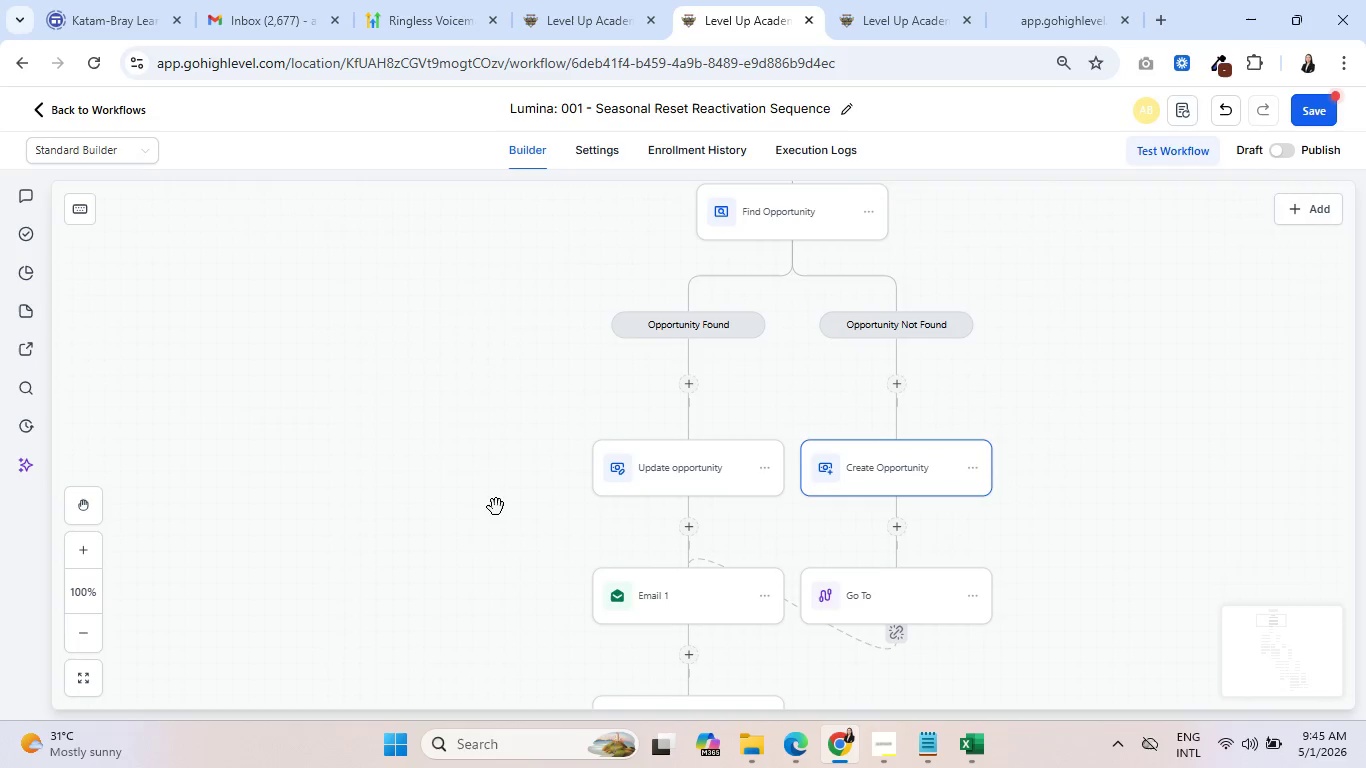 
left_click_drag(start_coordinate=[496, 510], to_coordinate=[487, 347])
 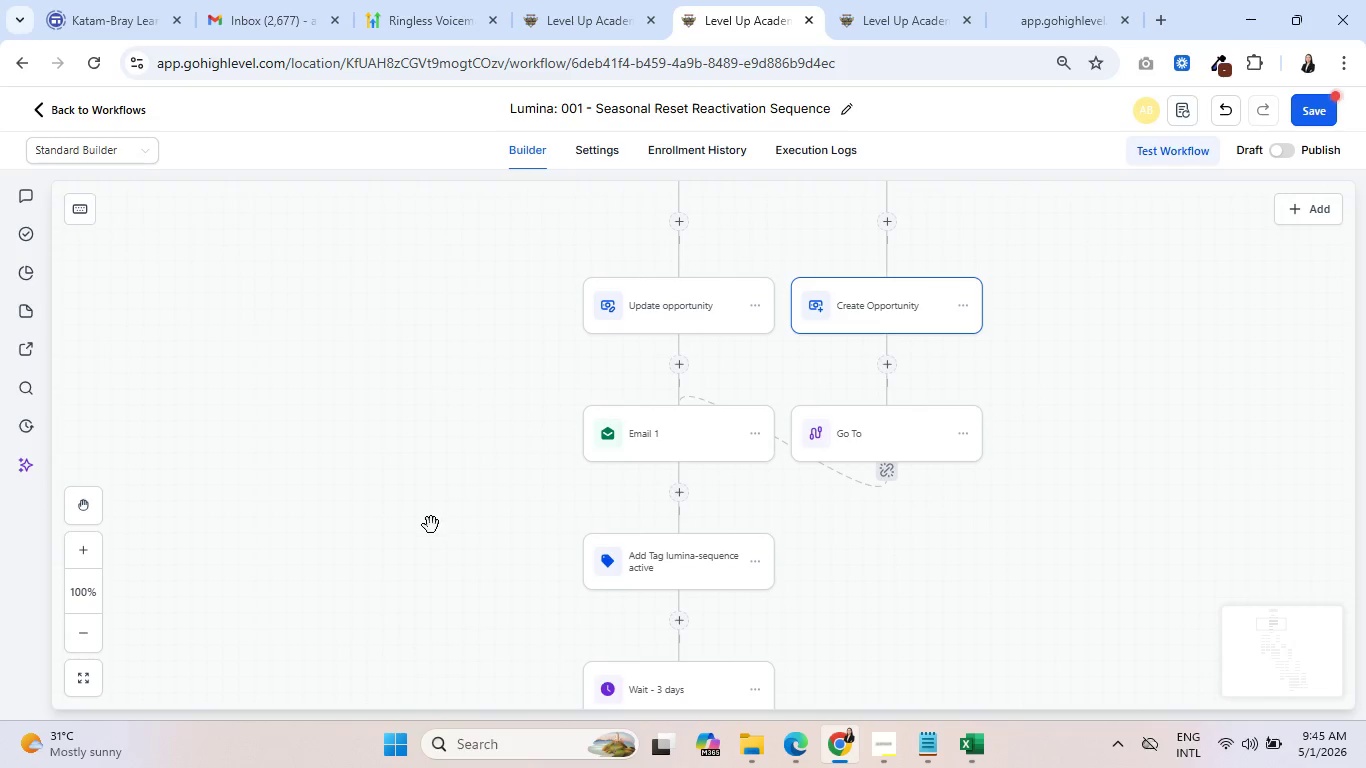 
left_click_drag(start_coordinate=[439, 527], to_coordinate=[466, 345])
 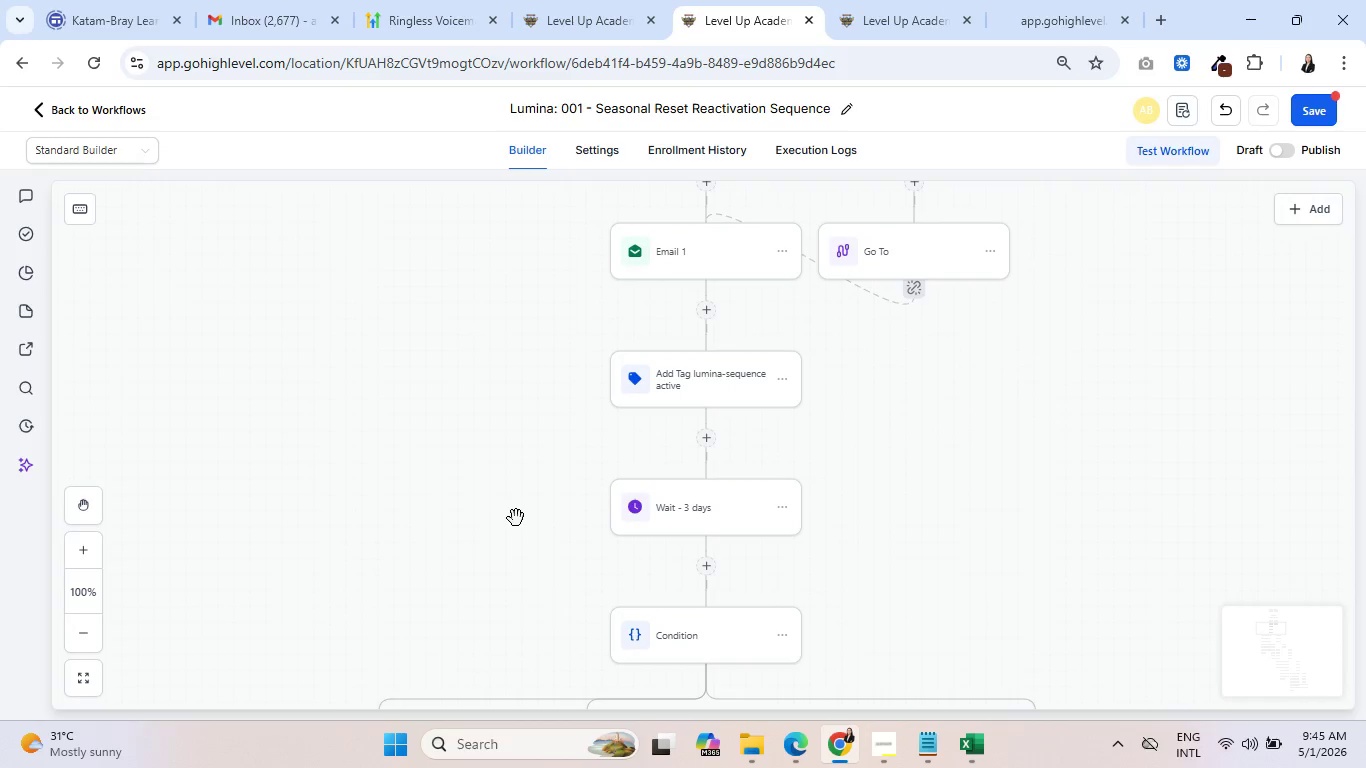 
left_click_drag(start_coordinate=[516, 518], to_coordinate=[529, 307])
 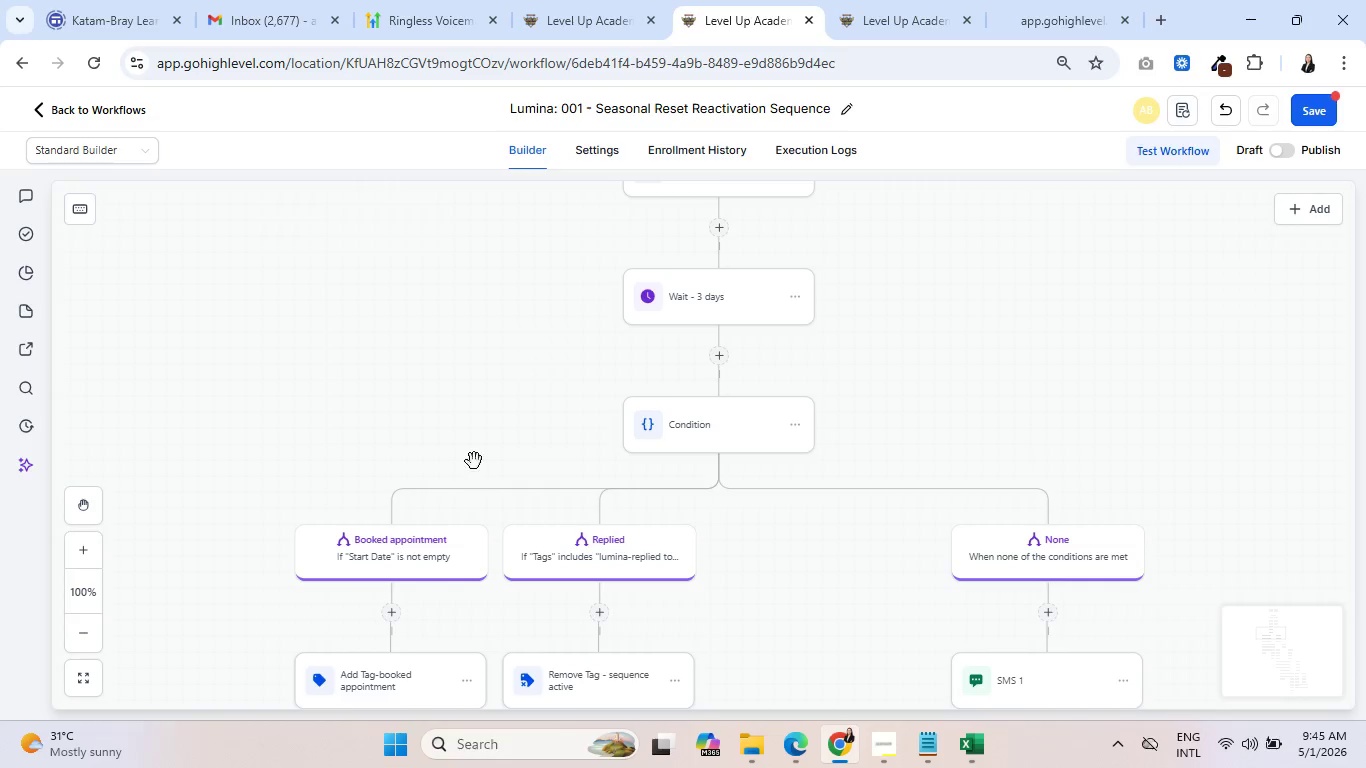 
left_click_drag(start_coordinate=[475, 410], to_coordinate=[516, 335])
 